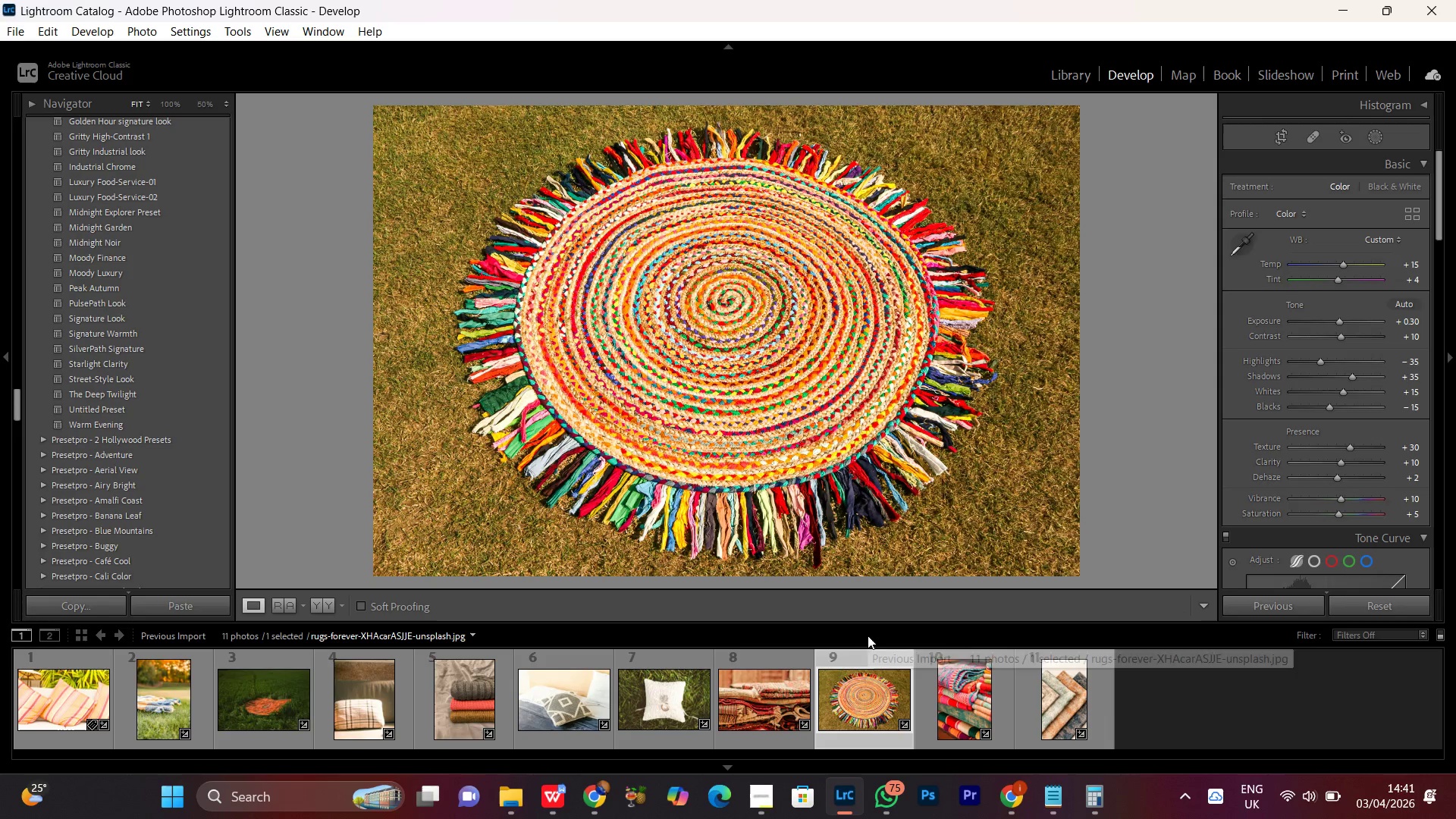 
wait(6.19)
 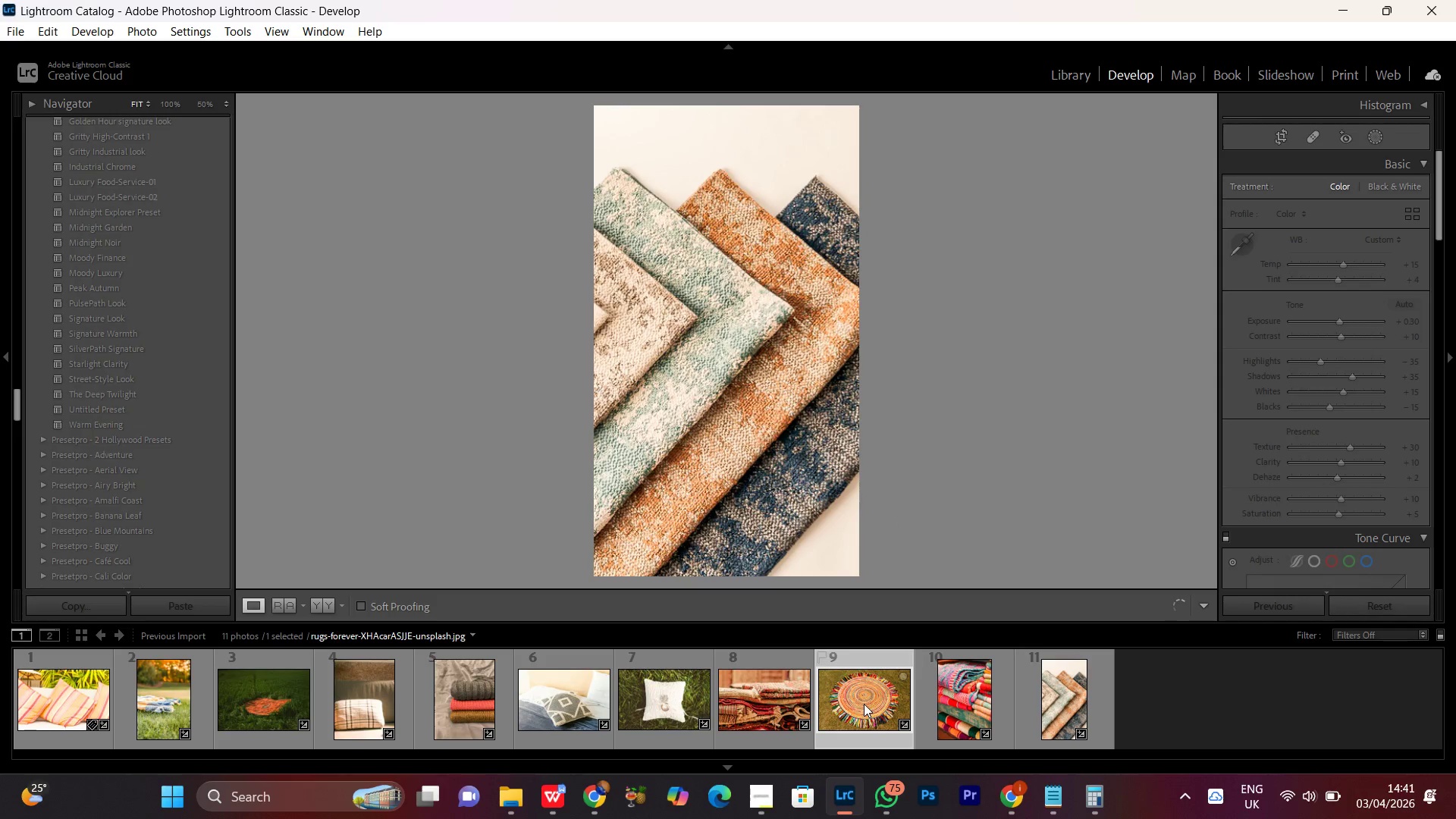 
double_click([759, 337])
 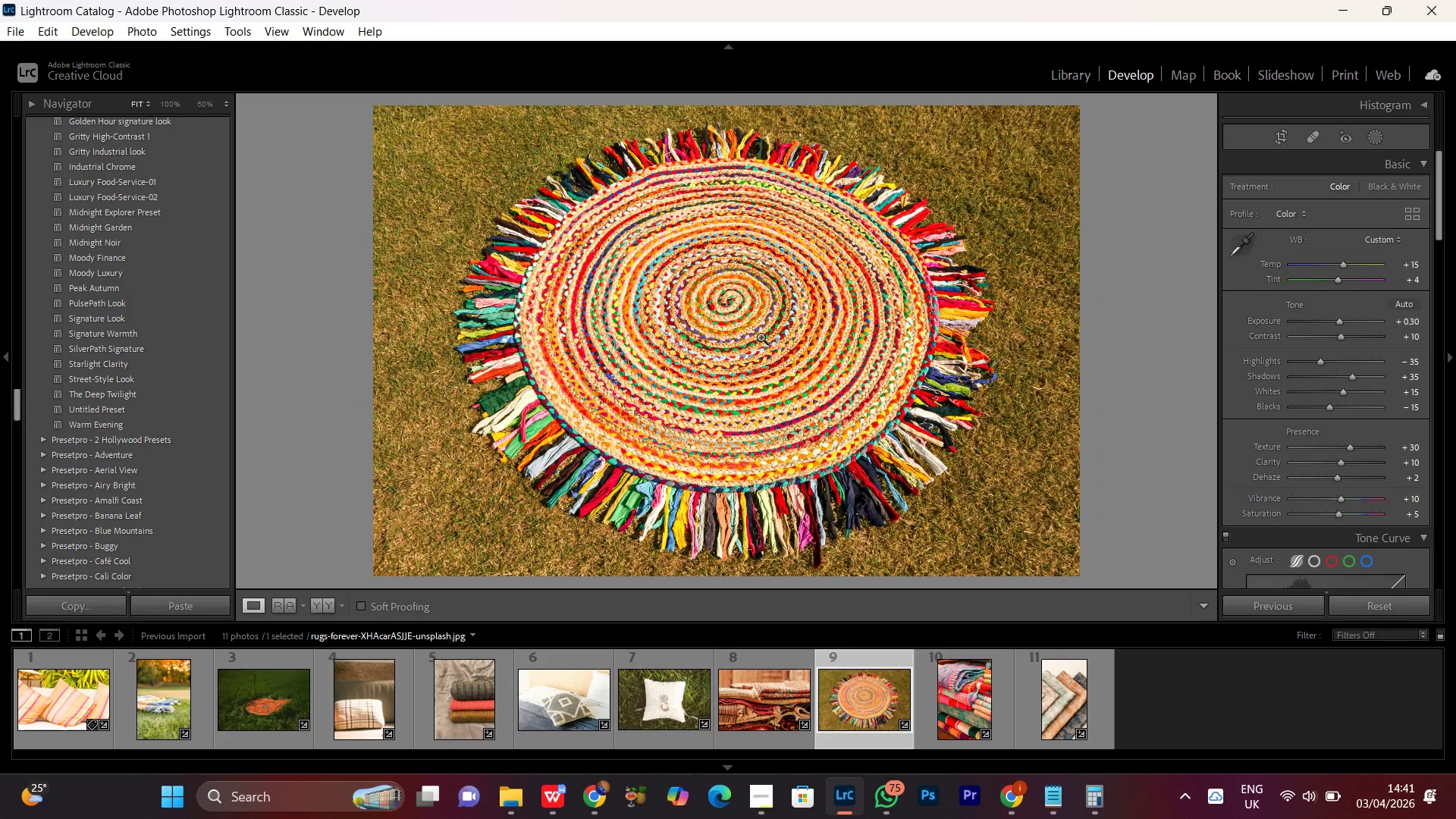 
triple_click([761, 337])
 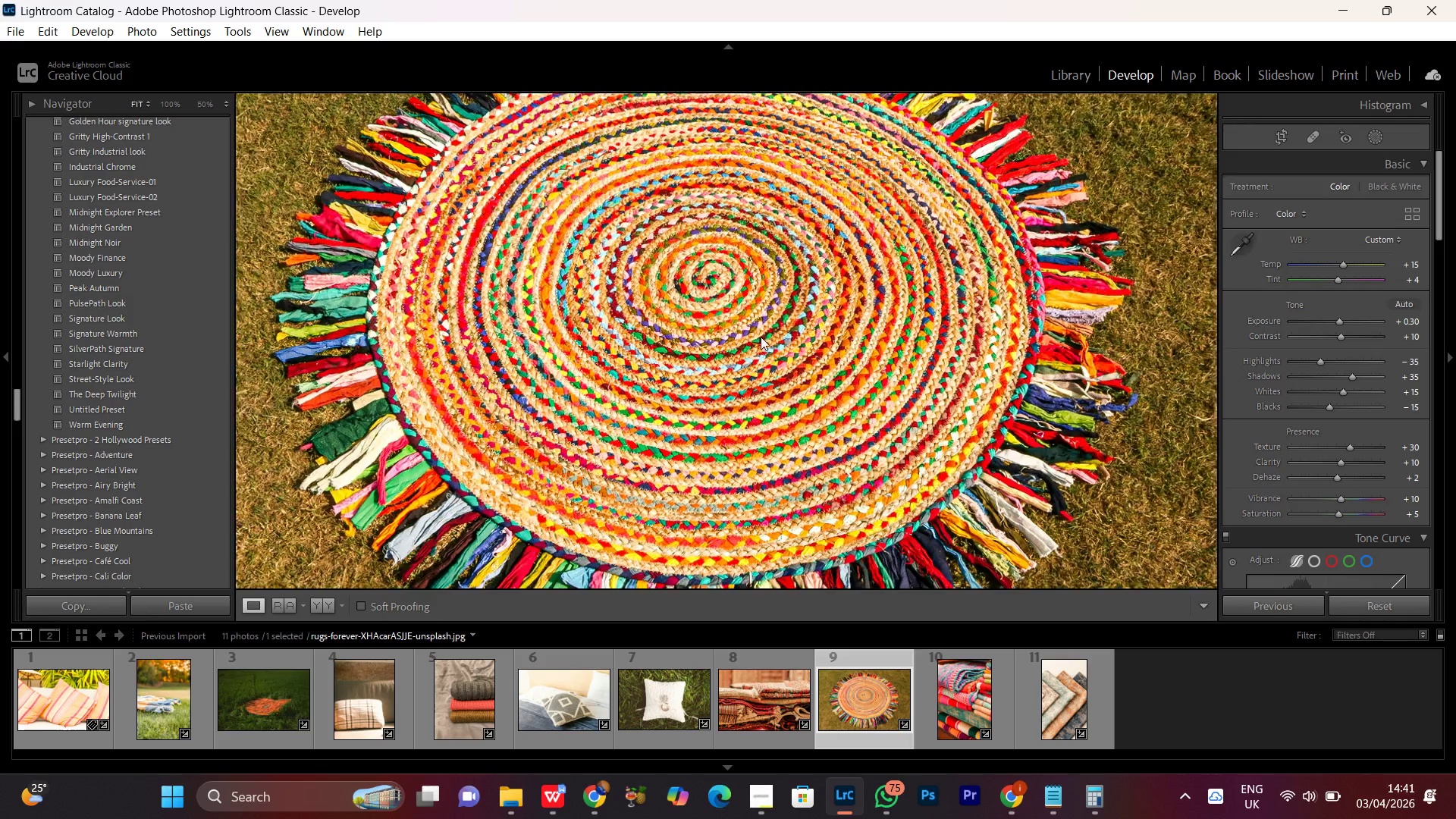 
triple_click([761, 337])
 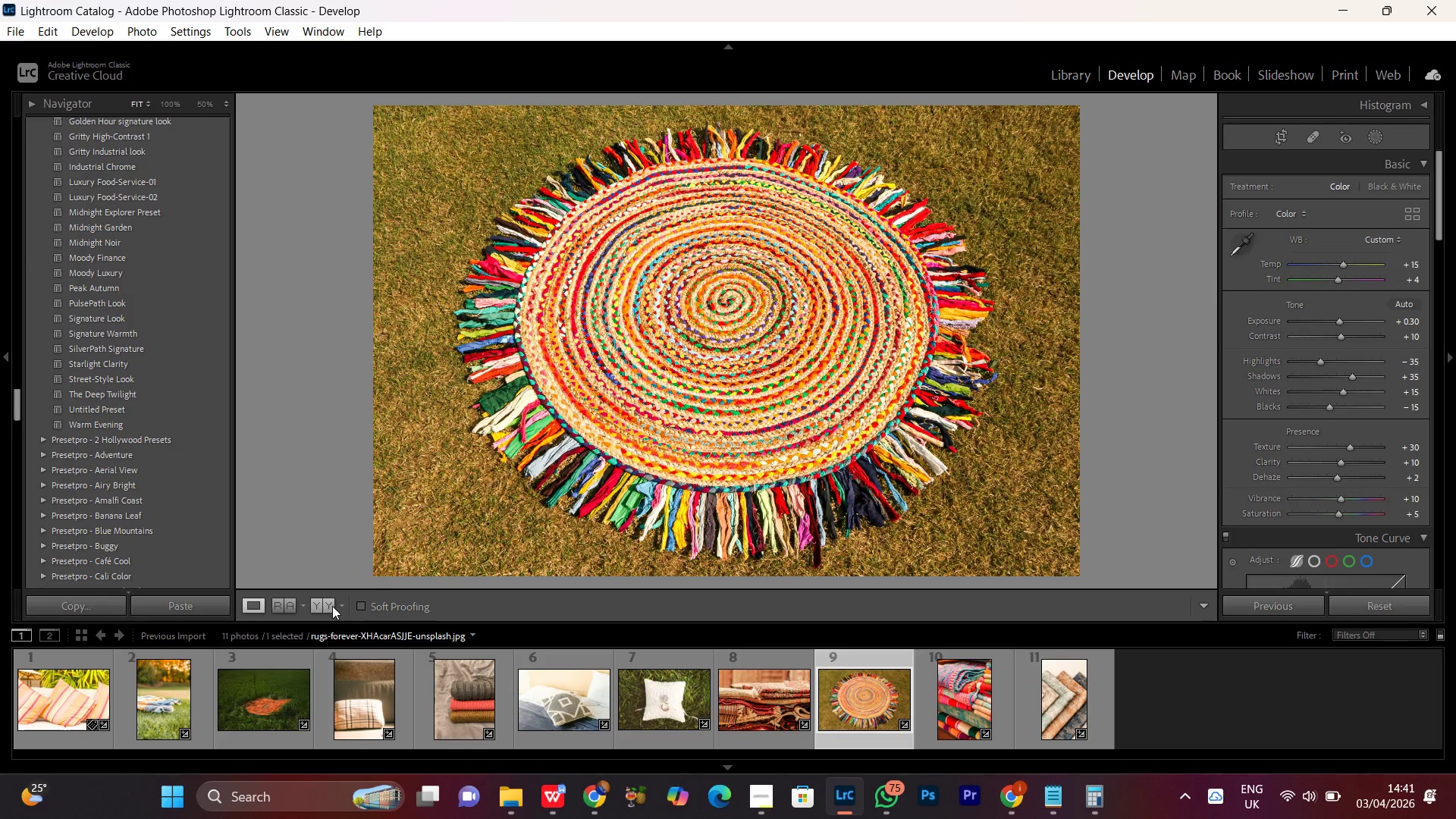 
left_click([317, 608])
 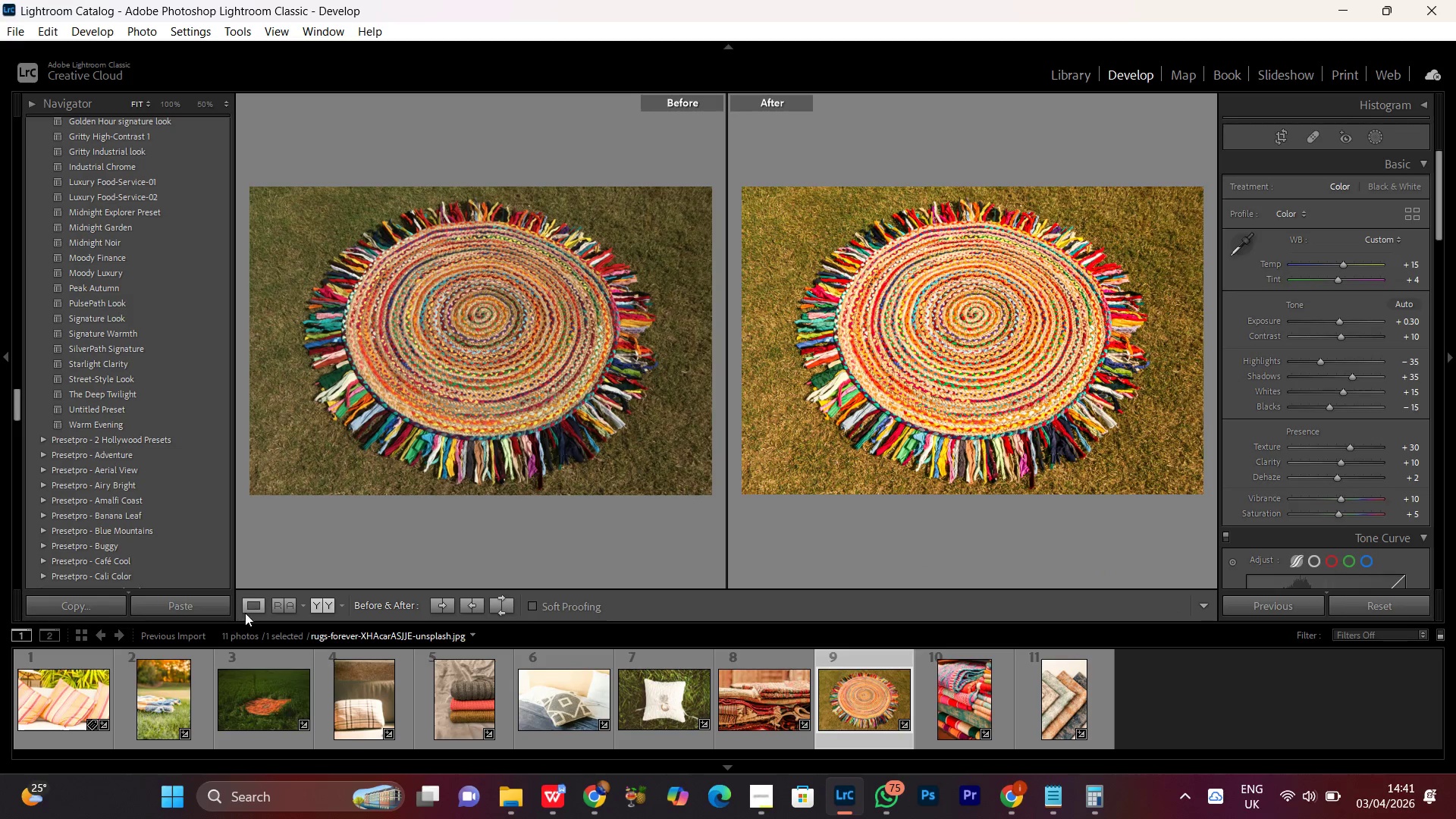 
left_click([247, 604])
 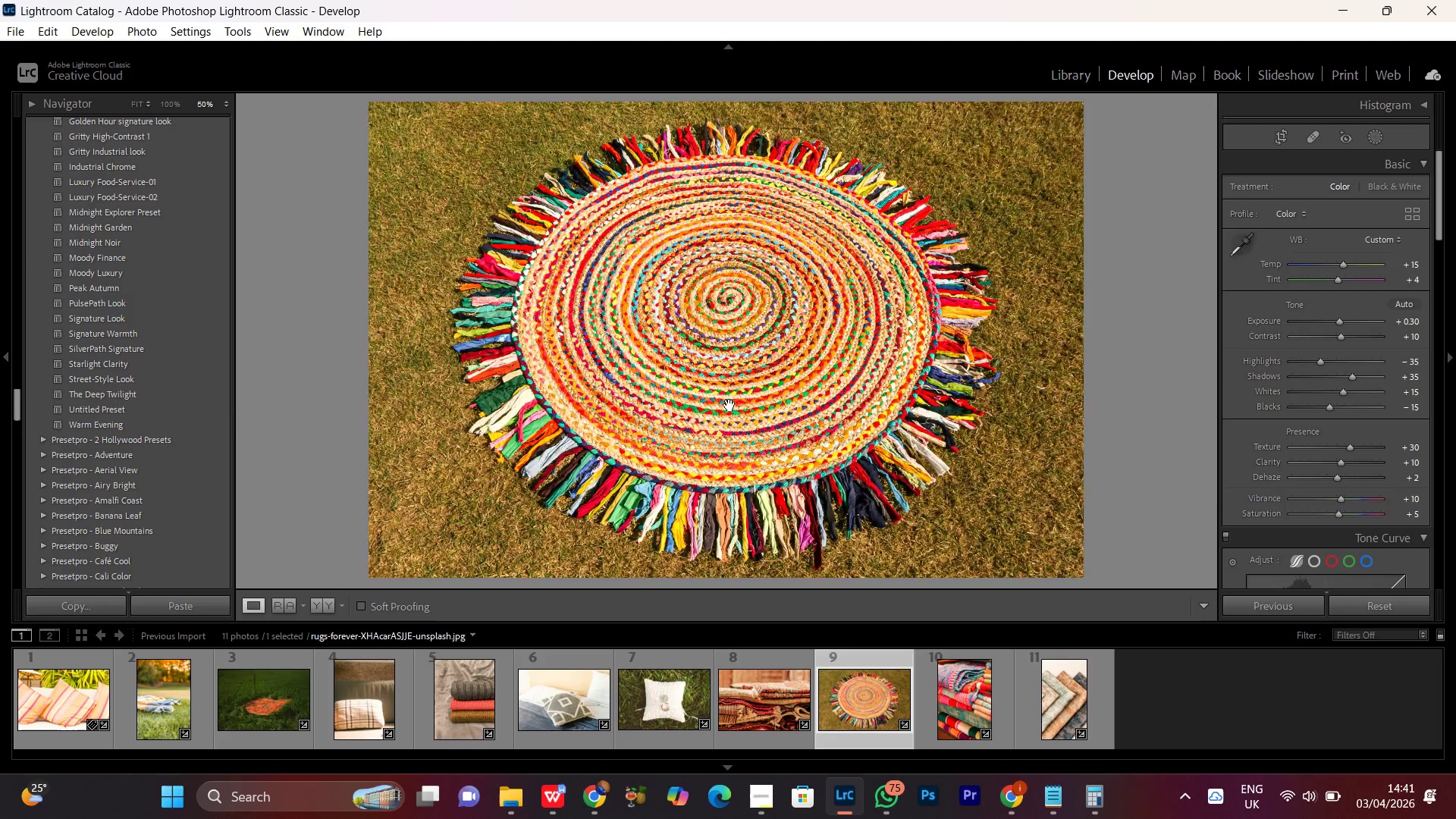 
double_click([730, 406])
 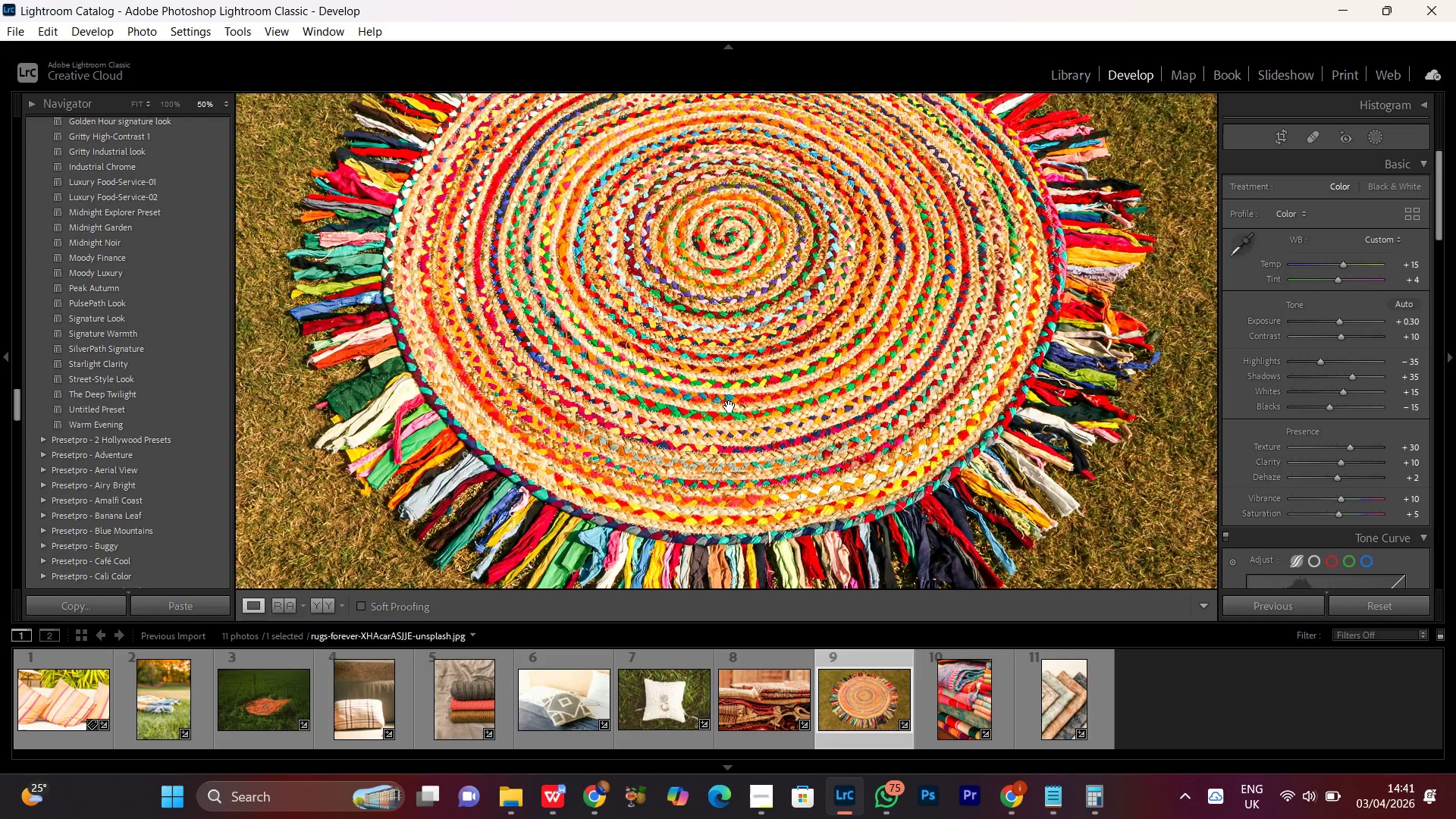 
double_click([730, 406])
 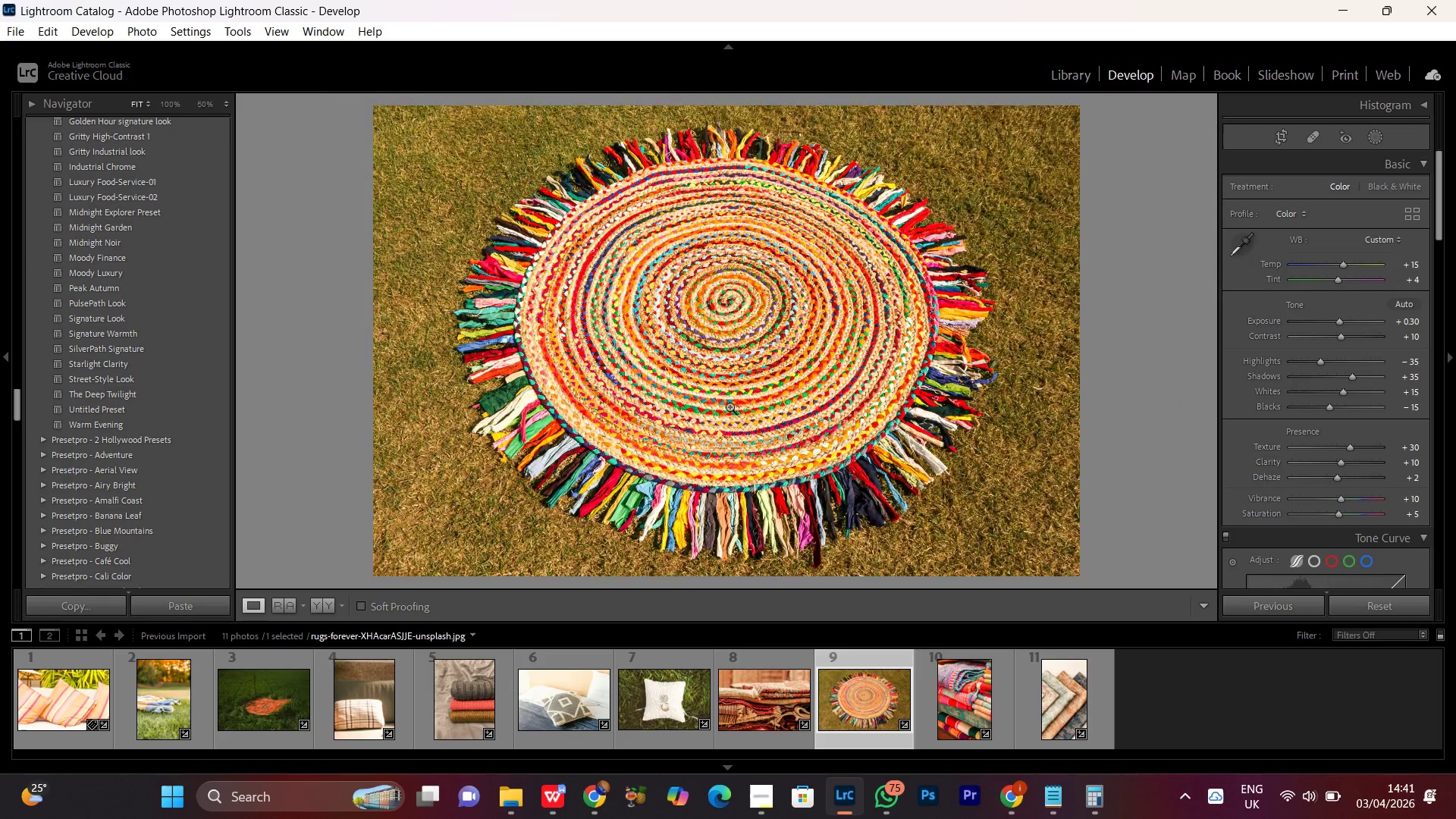 
left_click([730, 406])
 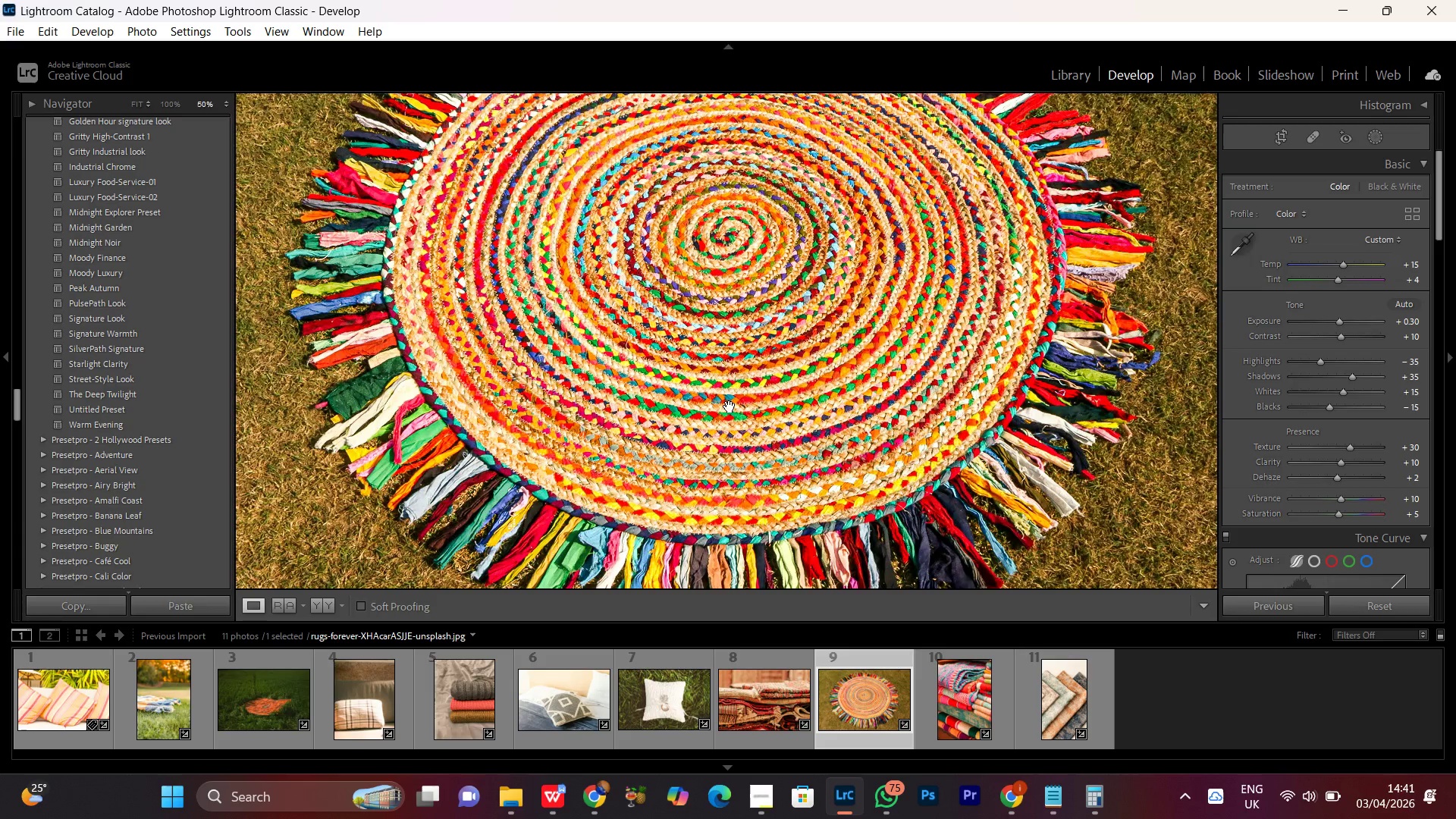 
left_click([730, 406])
 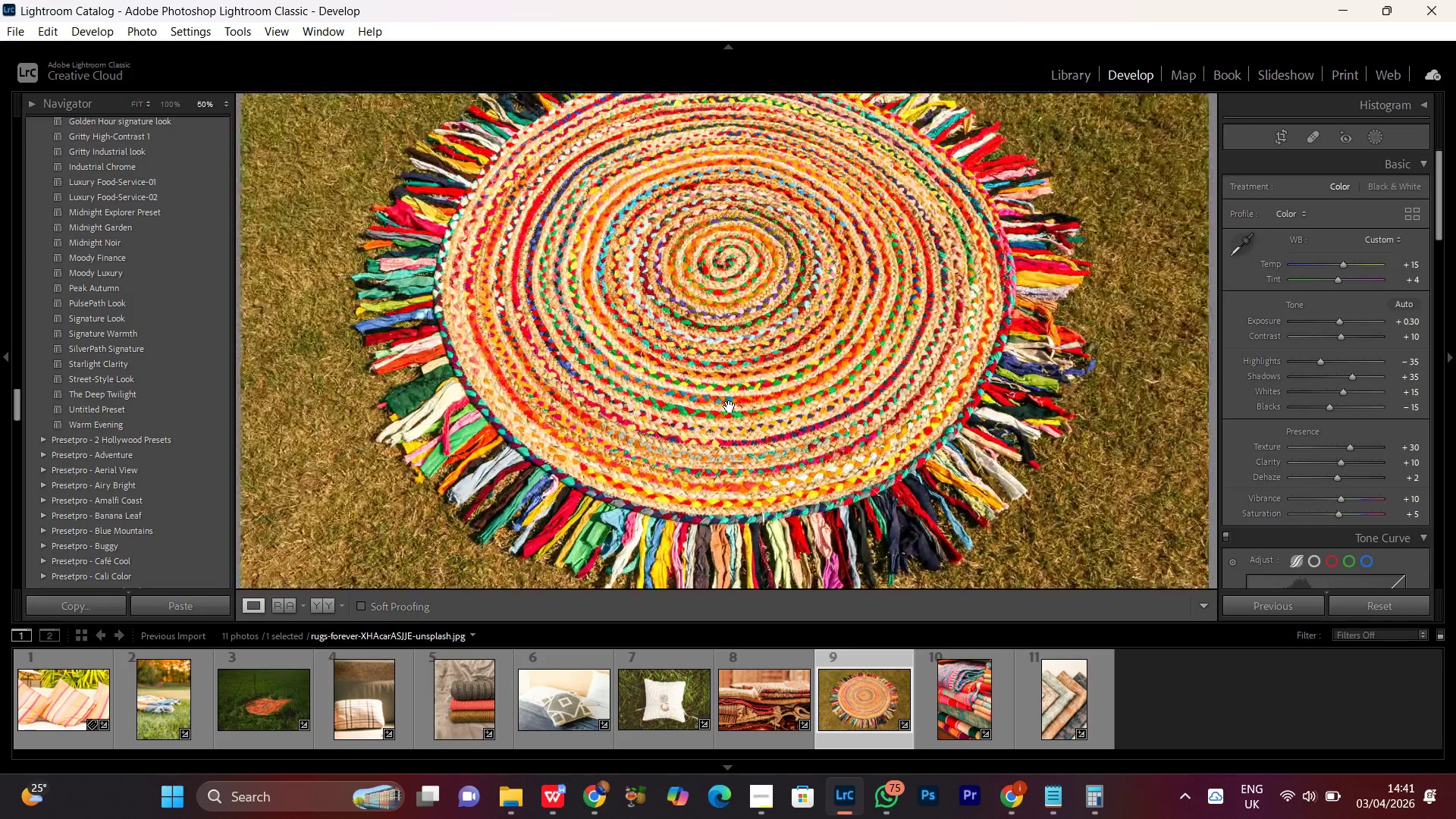 
double_click([730, 406])
 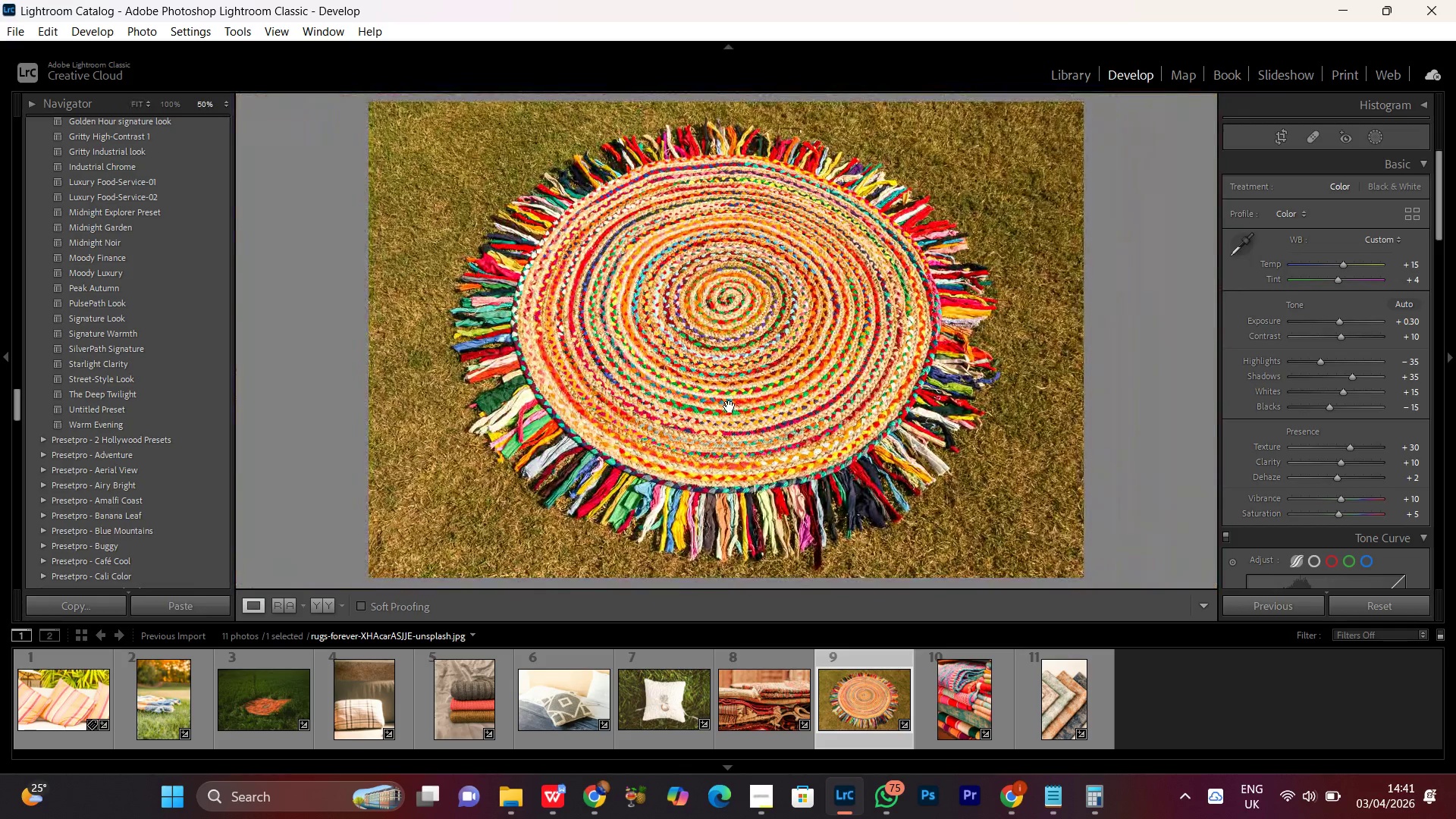 
double_click([730, 406])
 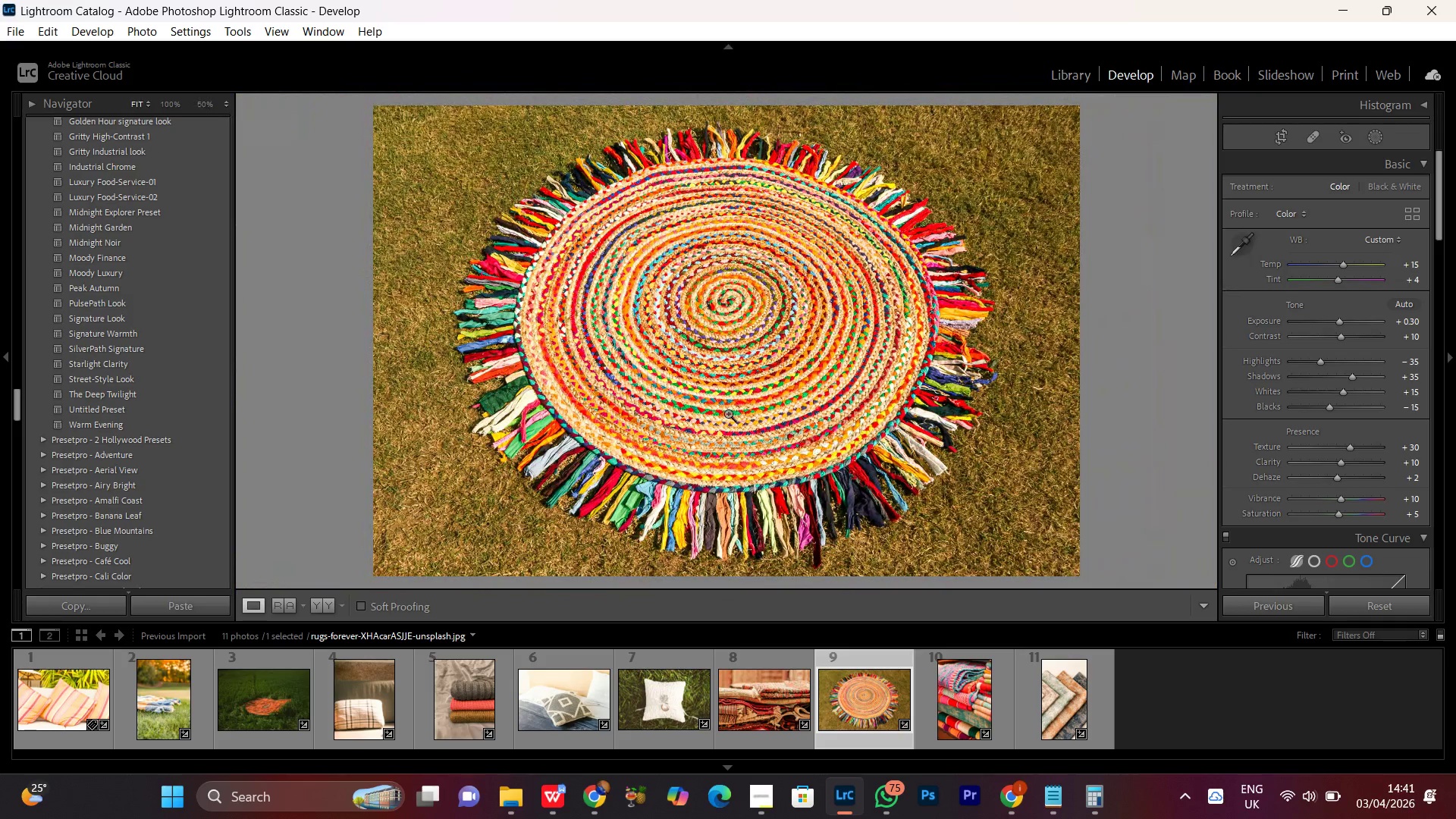 
key(Control+A)
 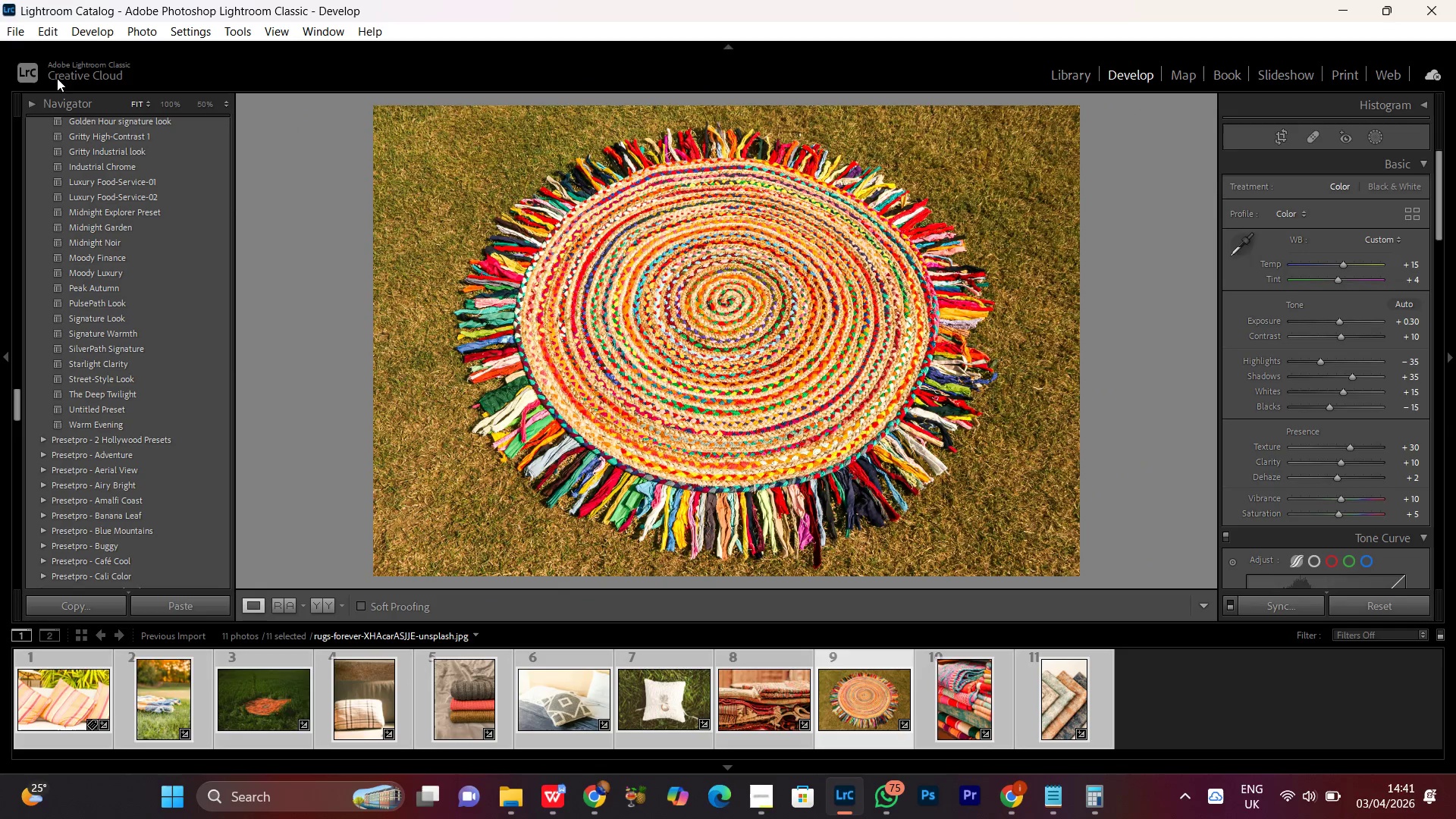 
left_click([8, 33])
 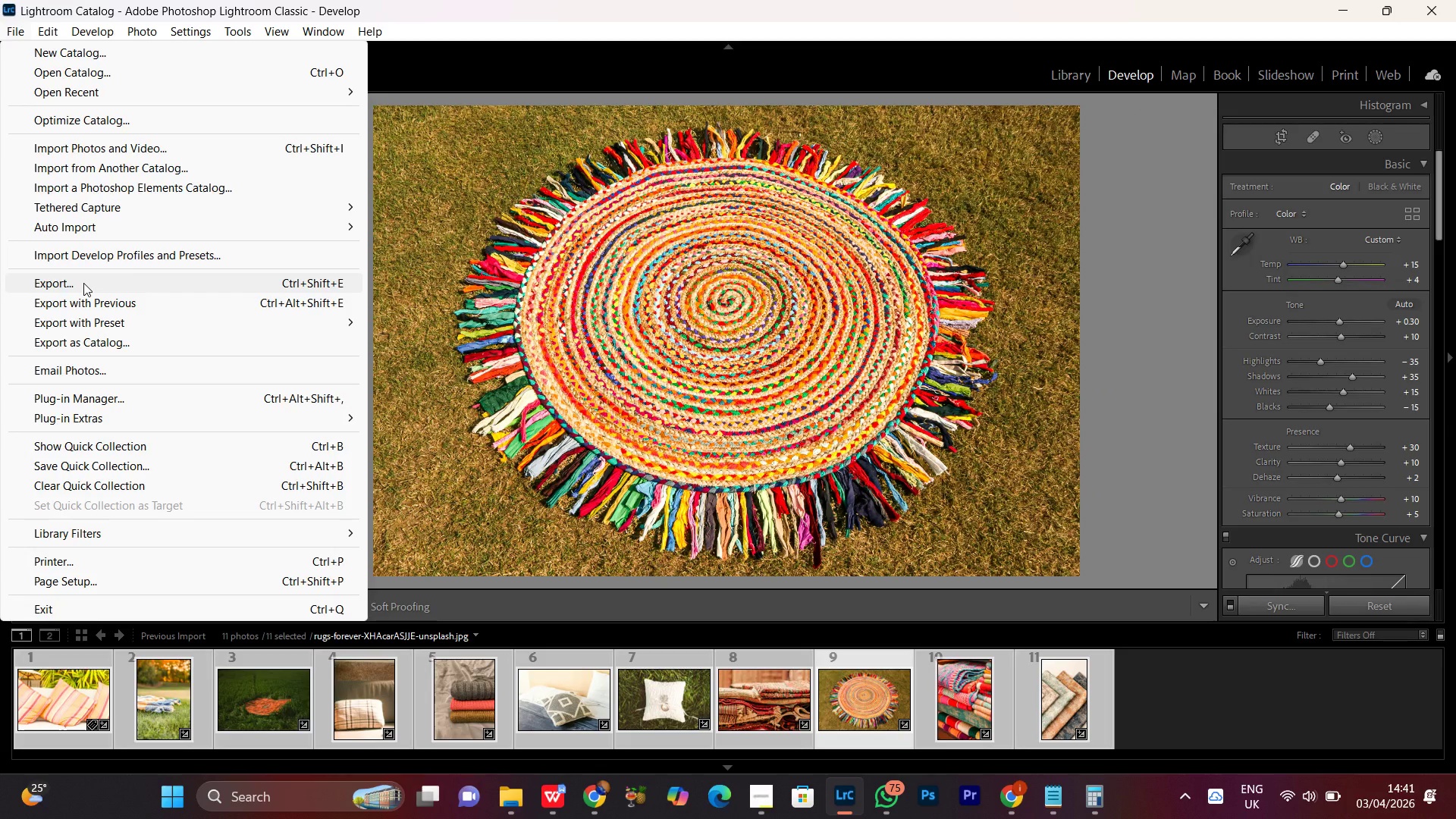 
left_click([611, 334])
 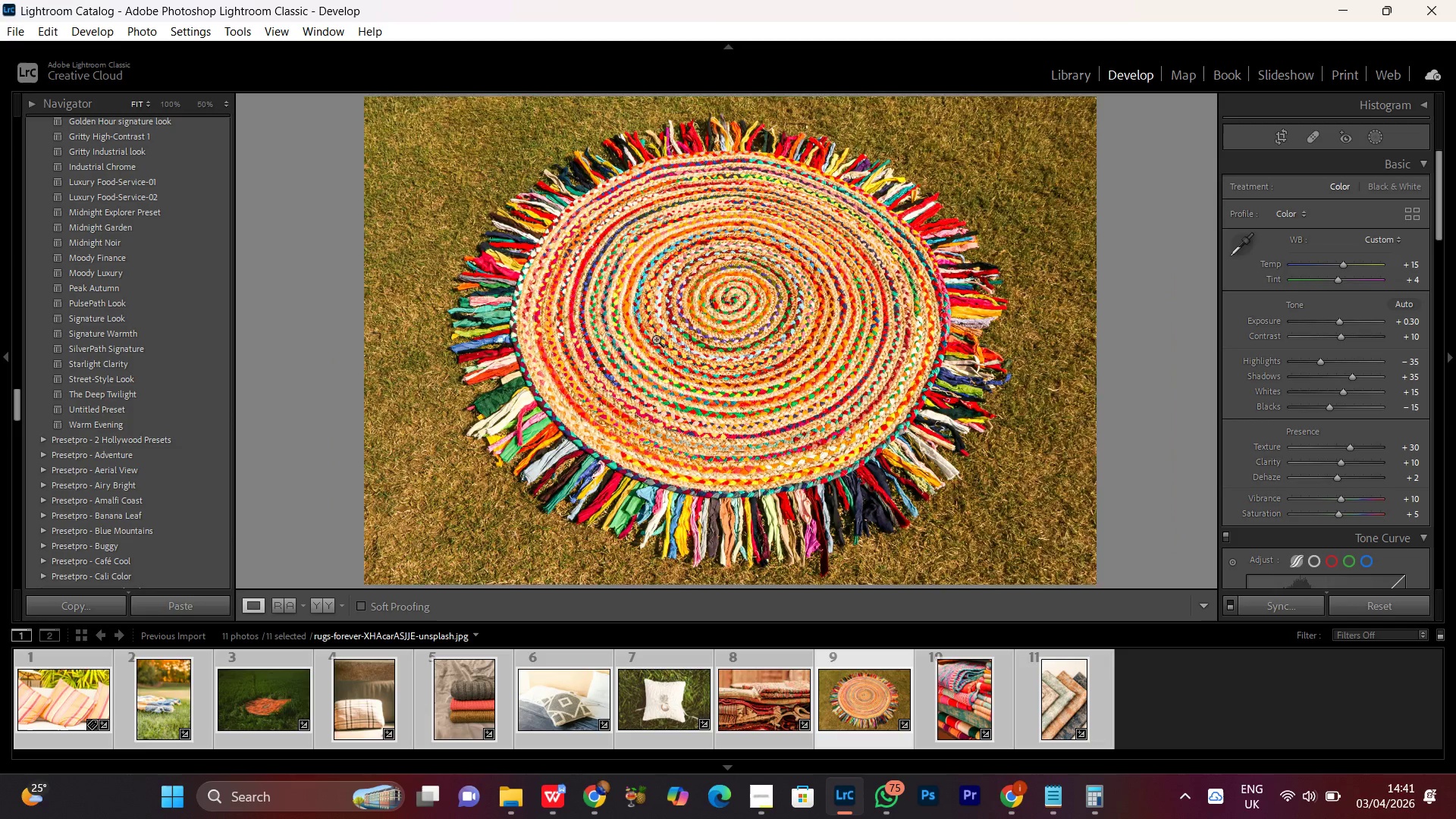 
double_click([654, 338])
 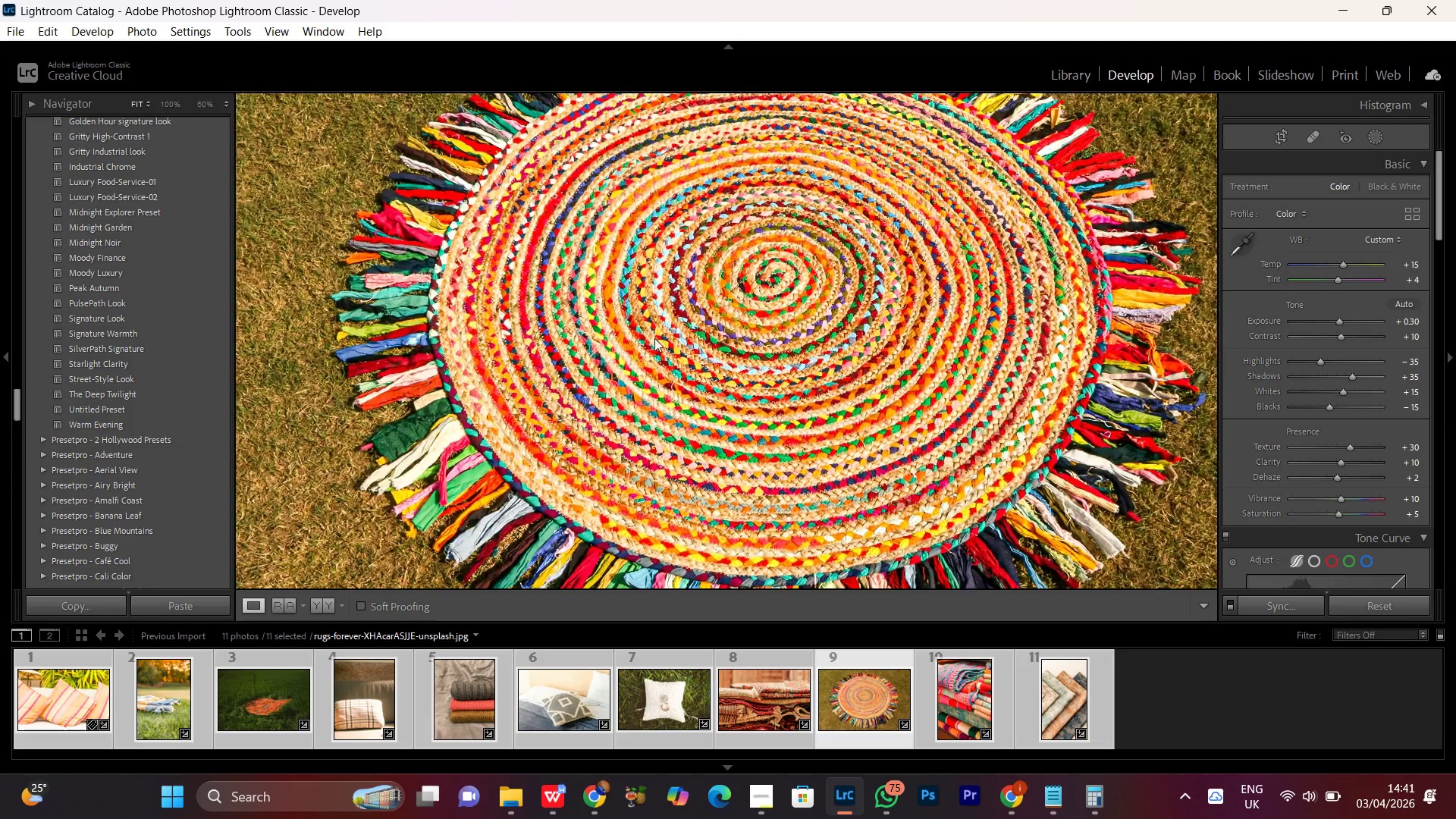 
triple_click([654, 338])
 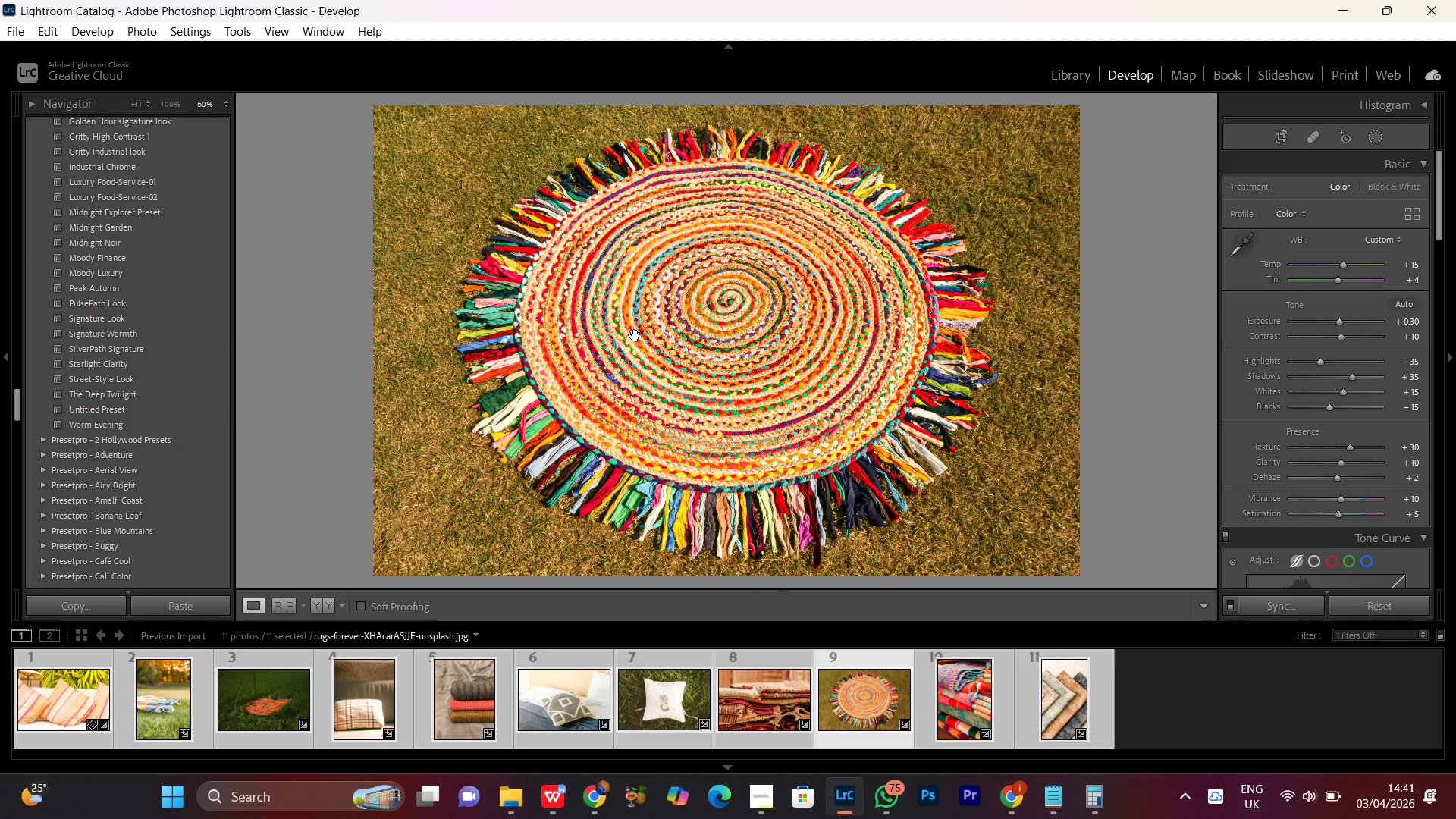 
double_click([635, 335])
 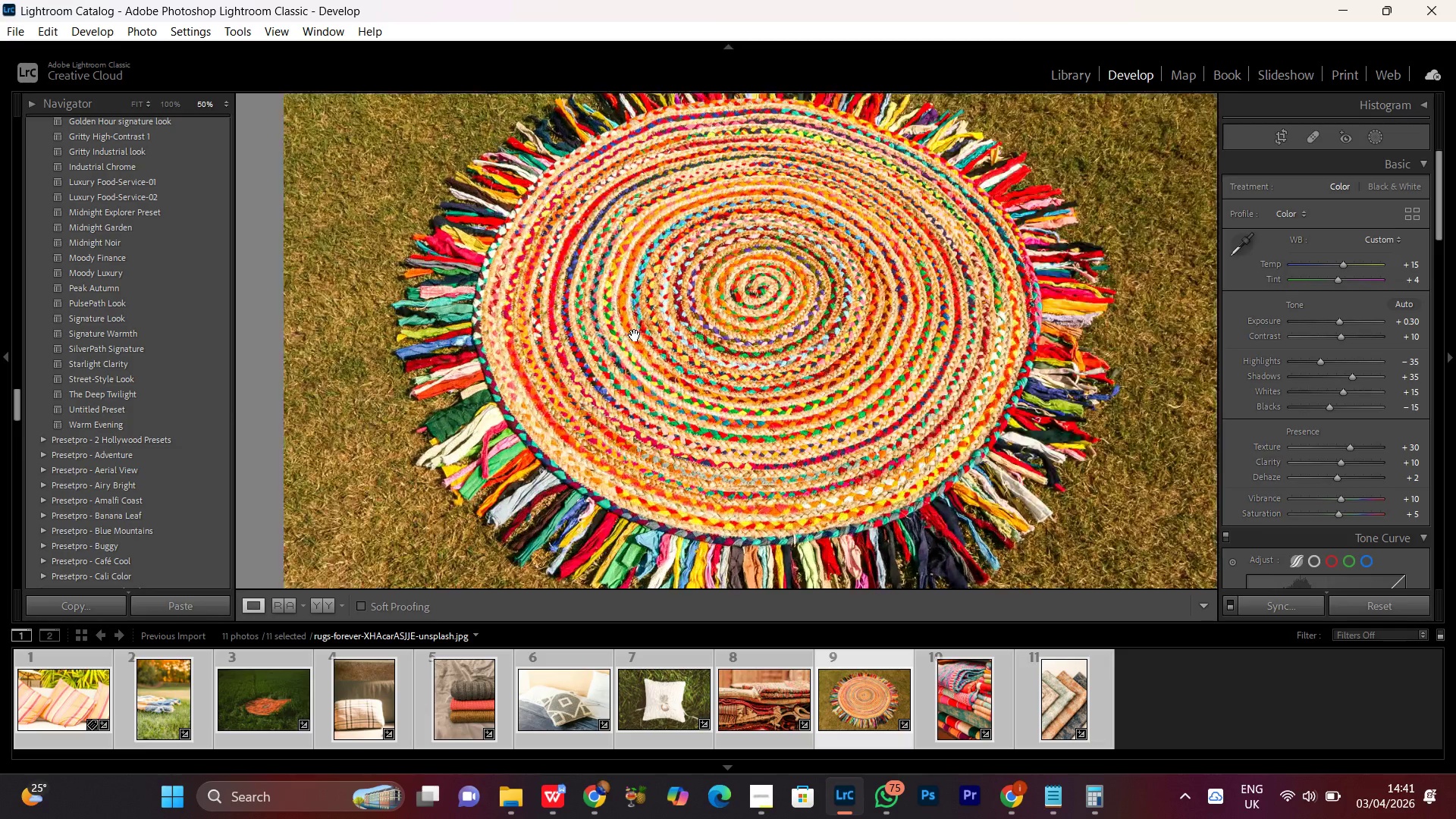 
double_click([635, 335])
 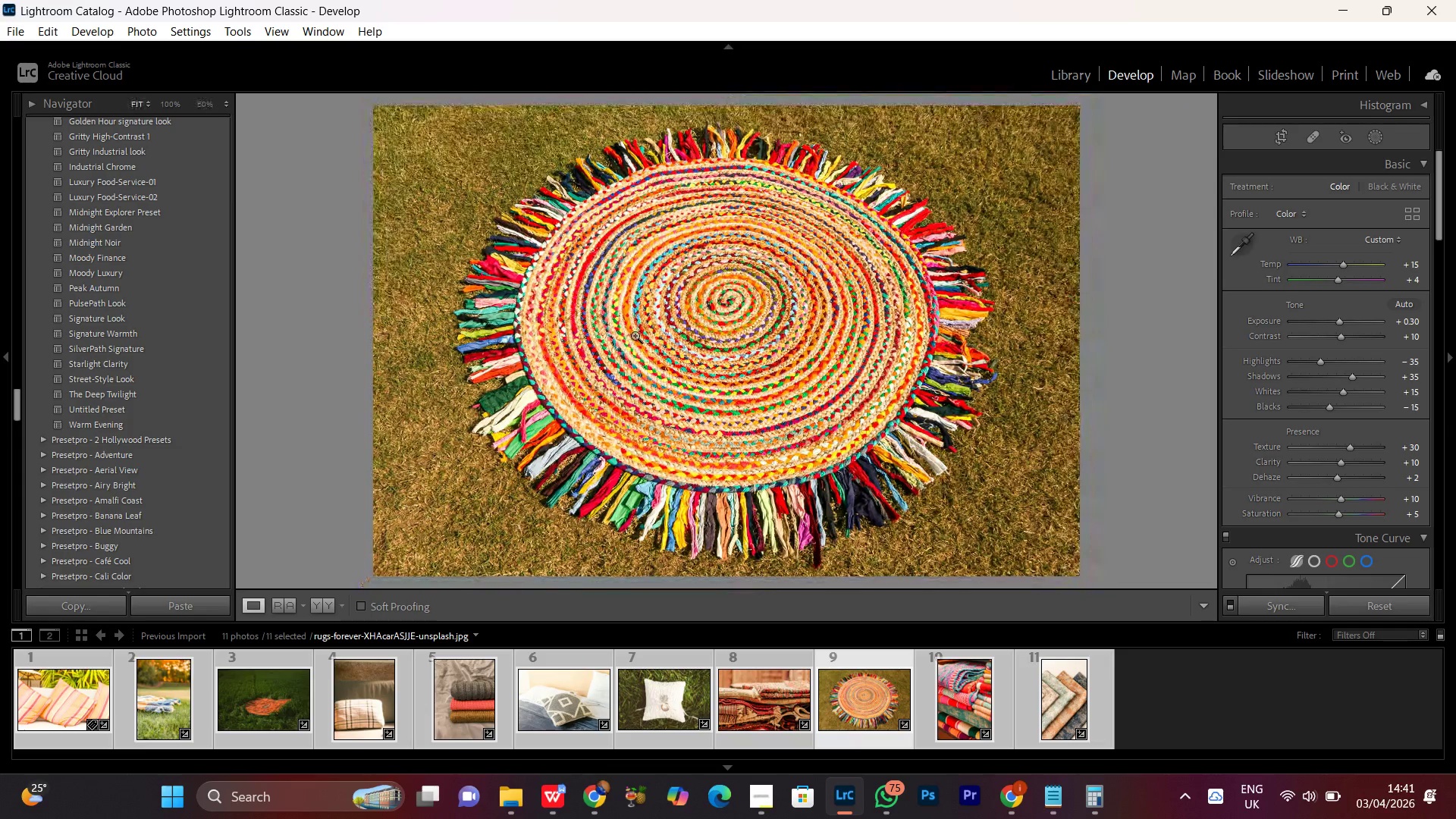 
triple_click([635, 335])
 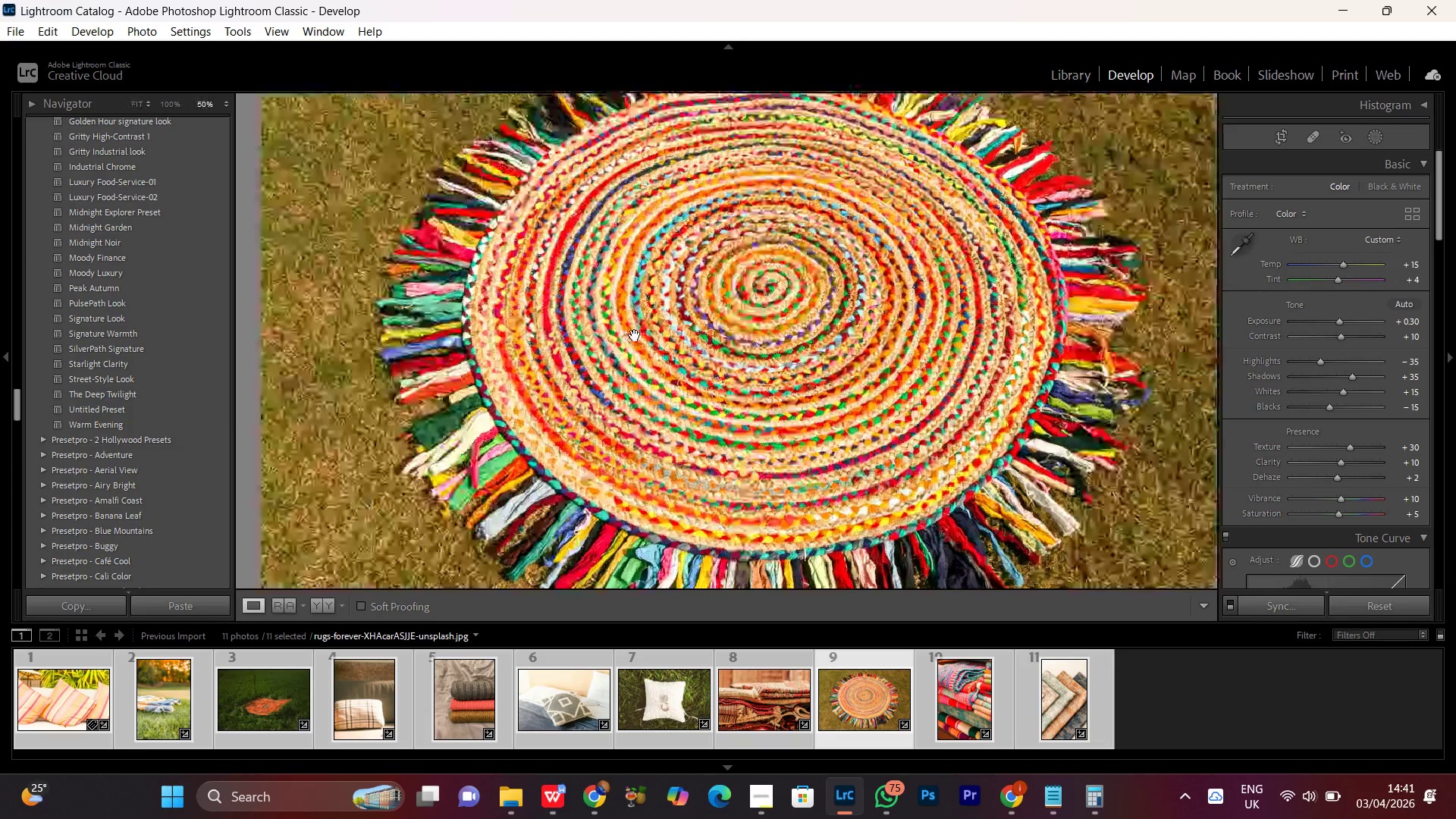 
triple_click([635, 335])
 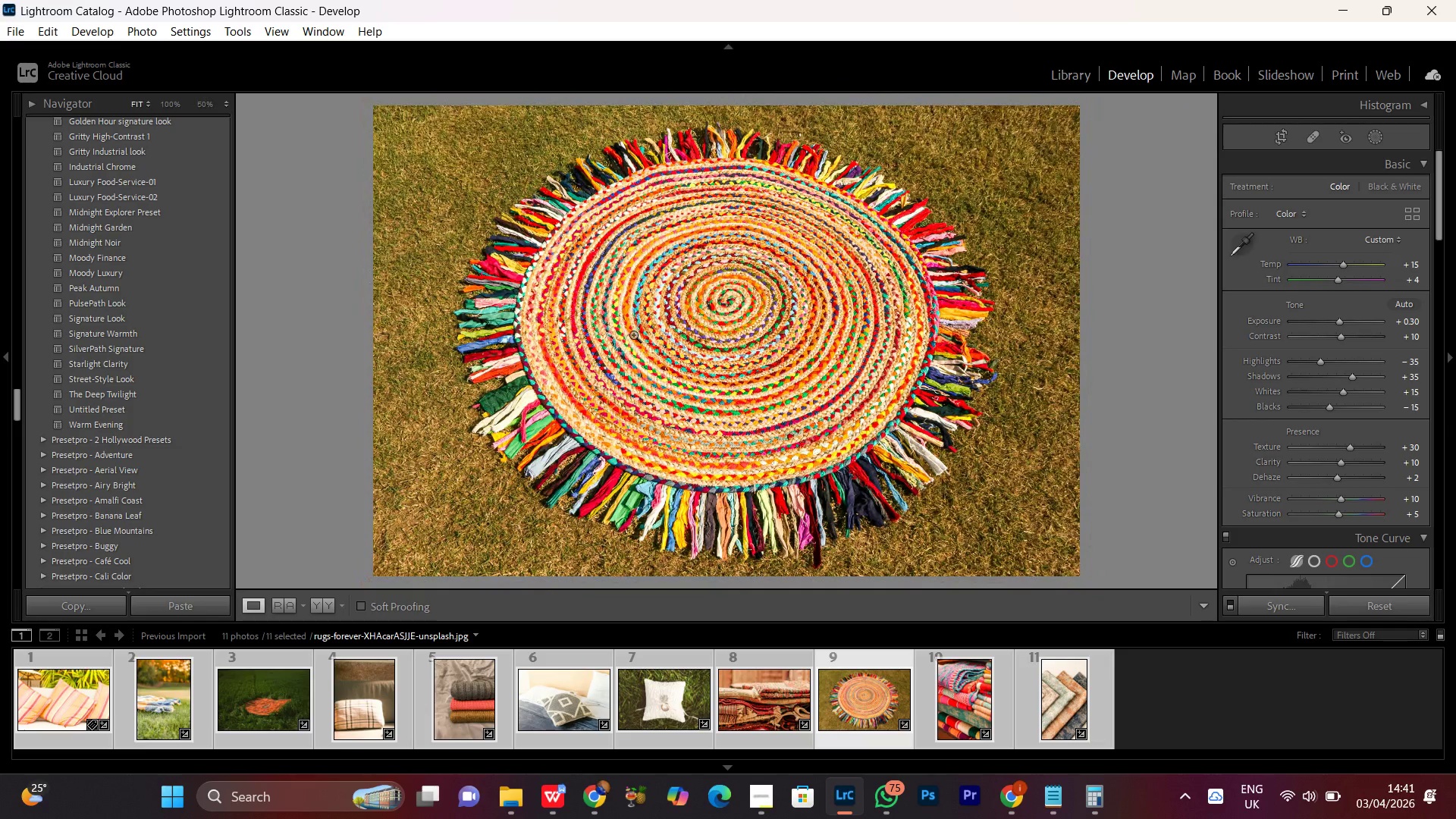 
double_click([633, 334])
 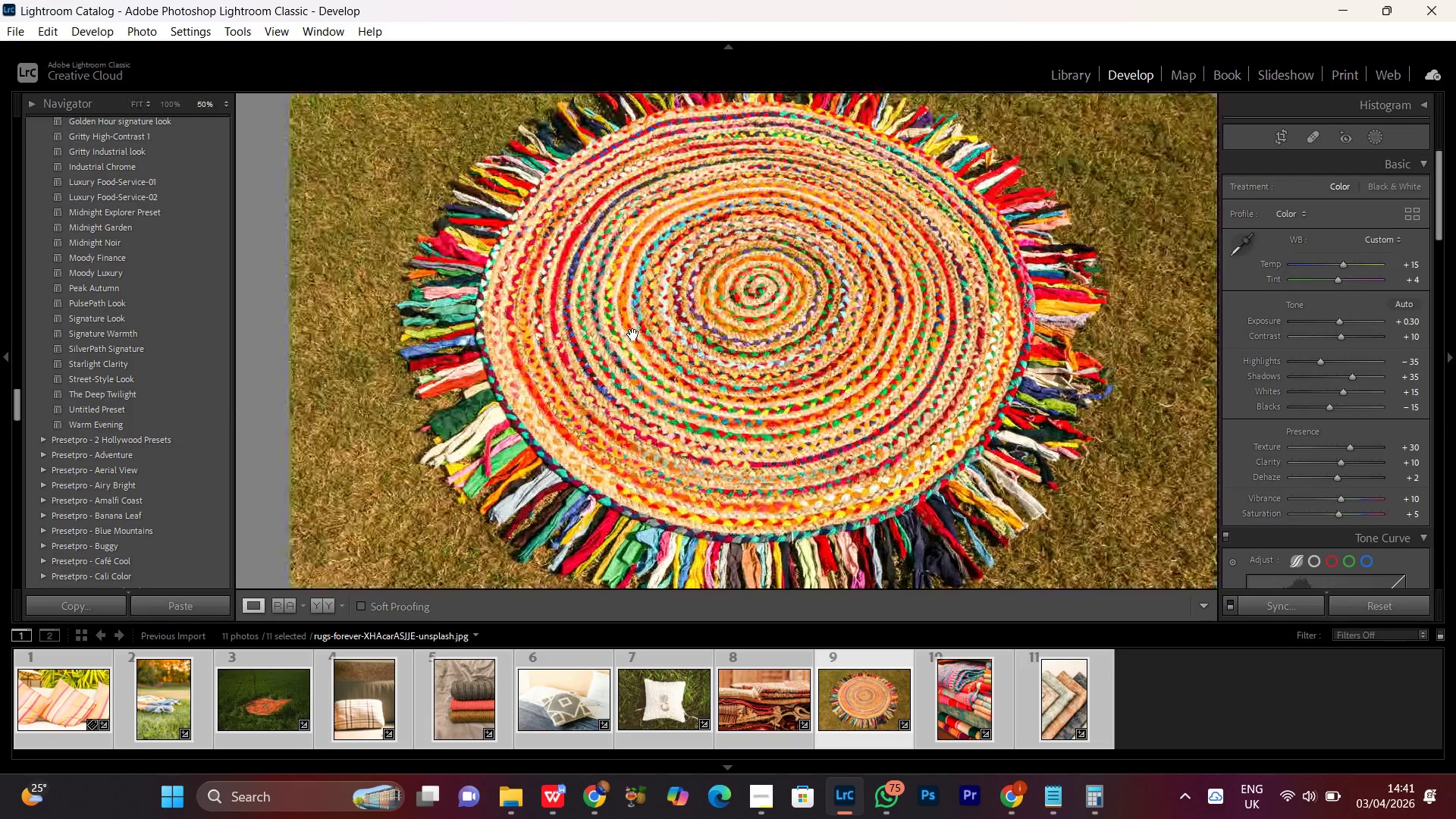 
double_click([633, 334])
 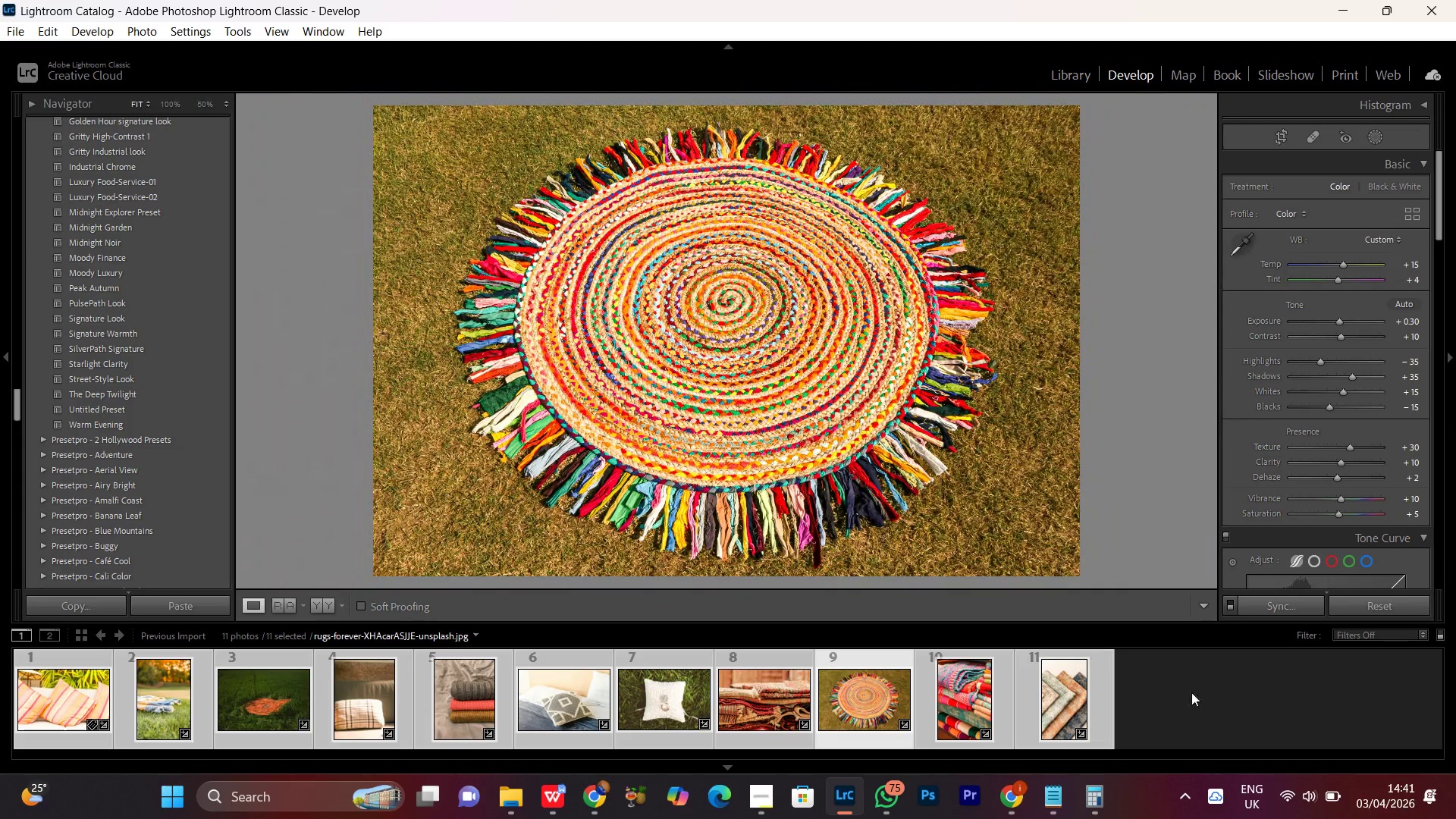 
left_click([1234, 715])
 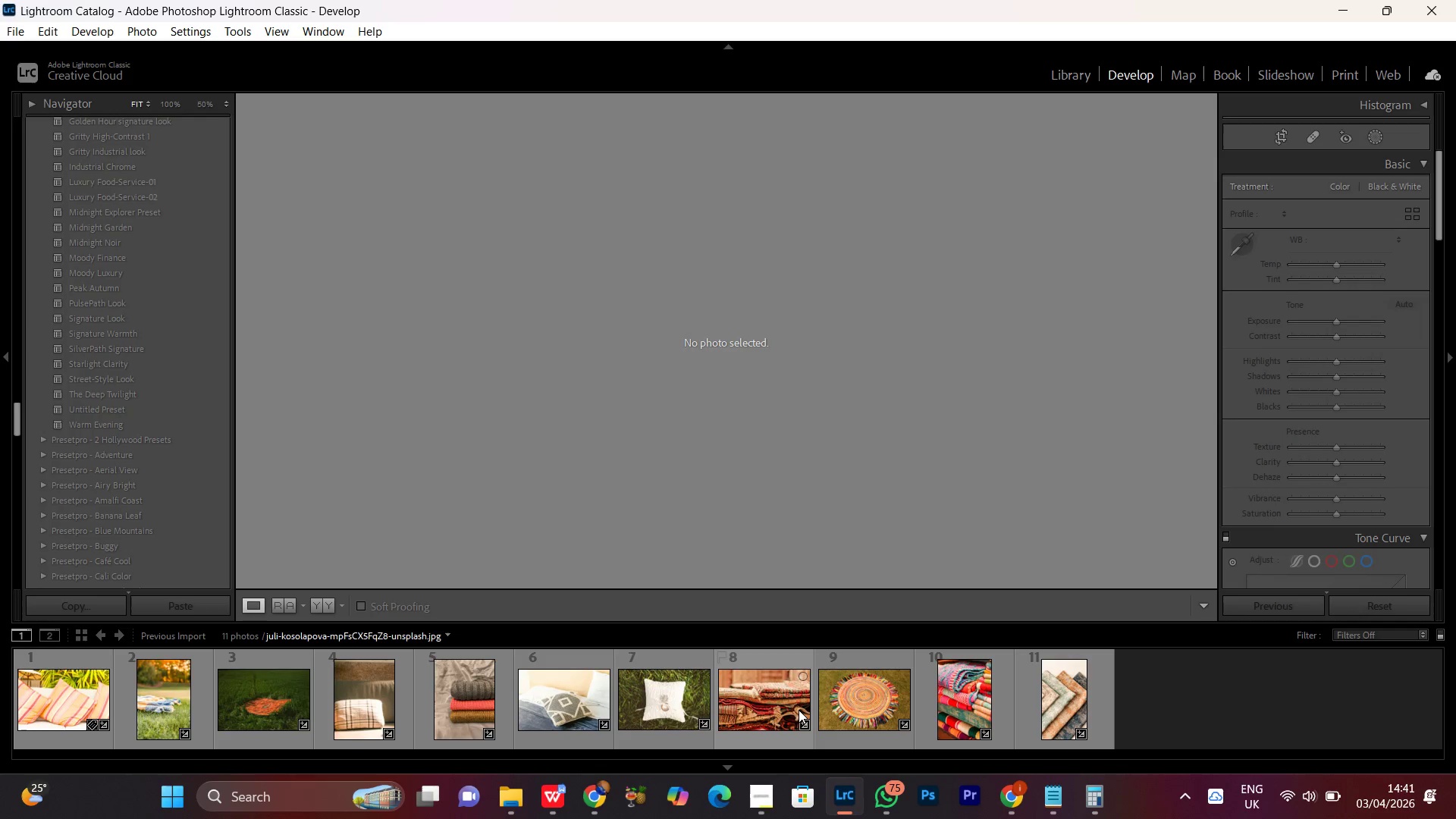 
wait(8.83)
 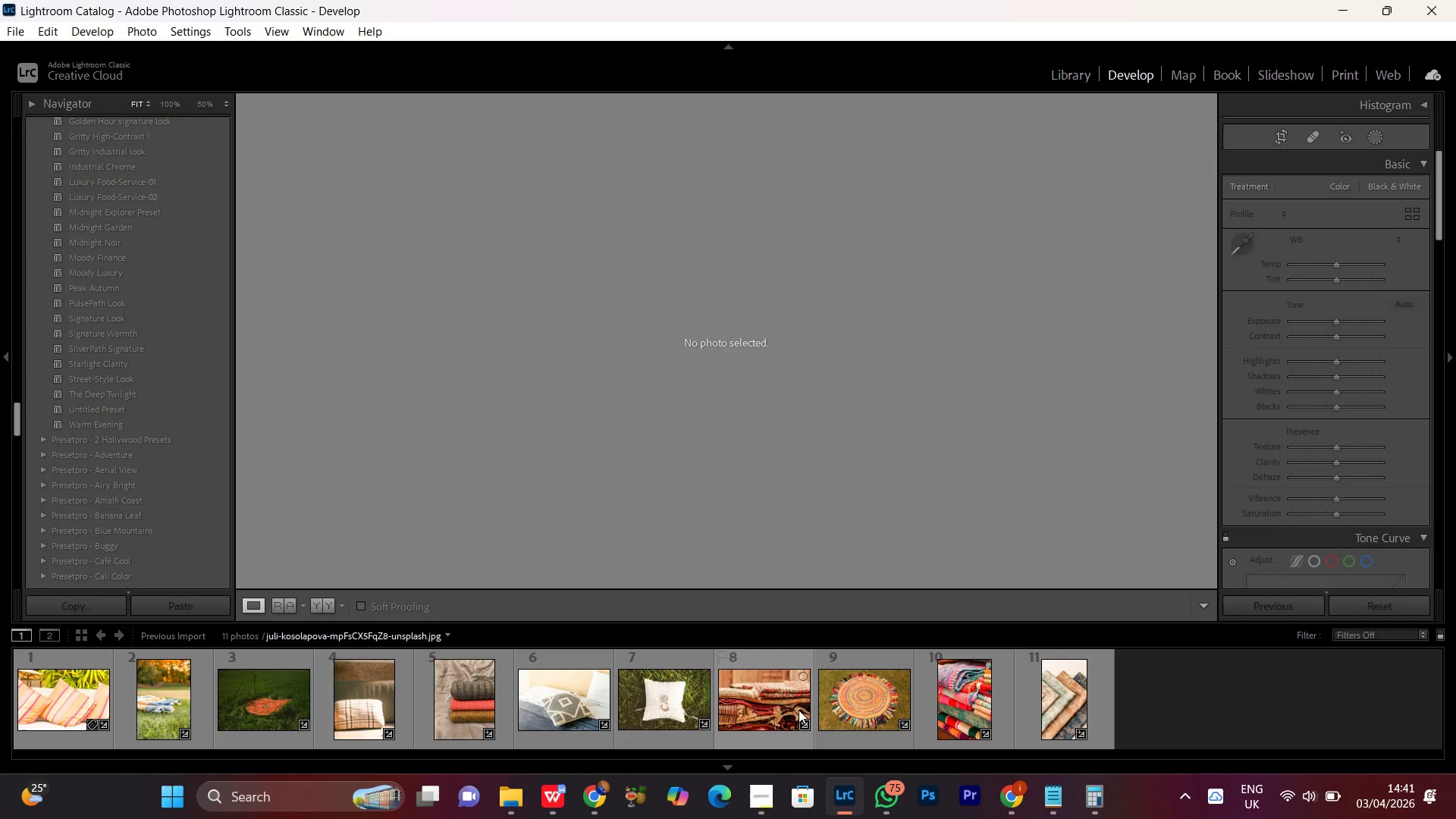 
double_click([760, 717])
 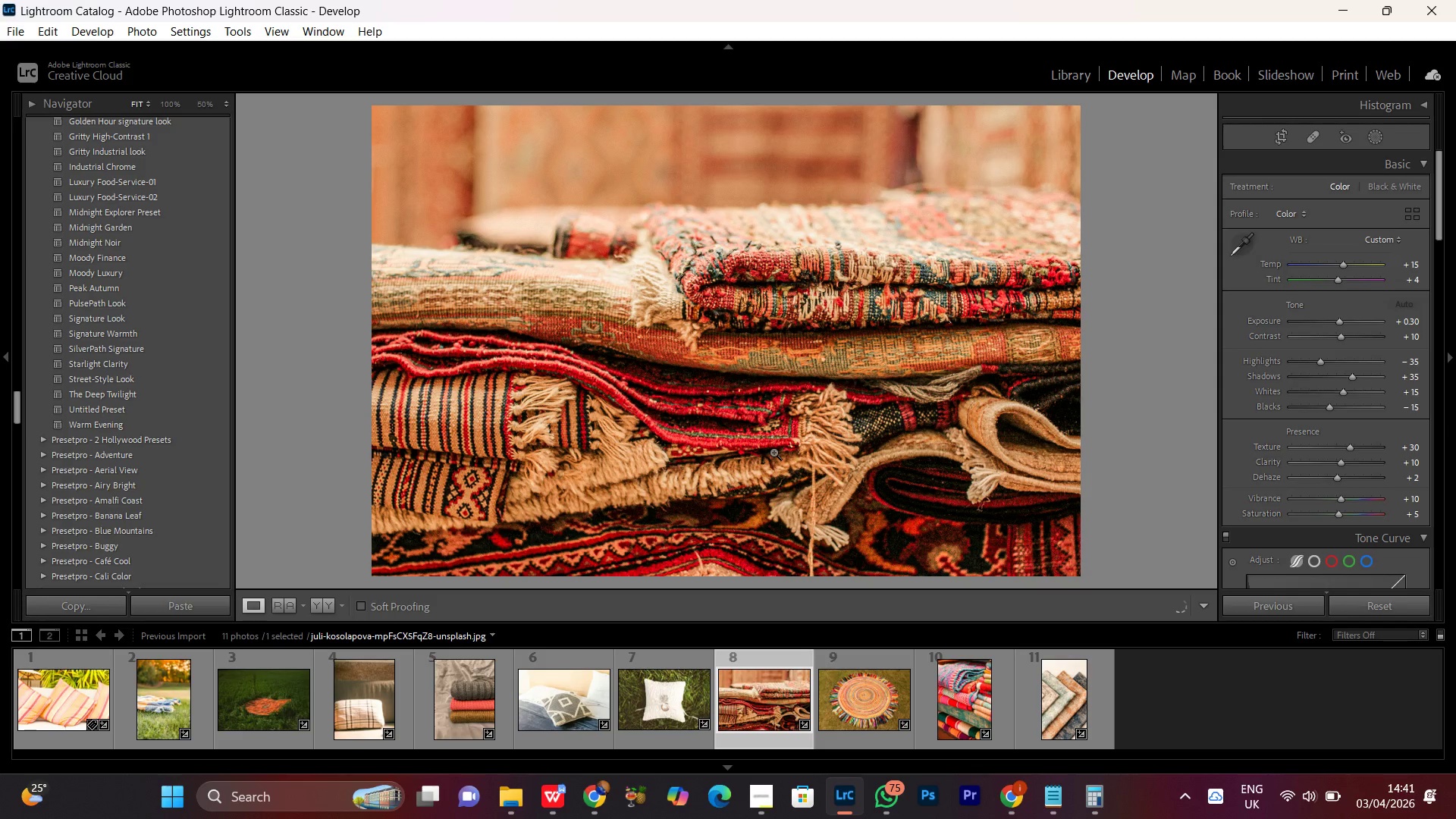 
left_click([596, 797])
 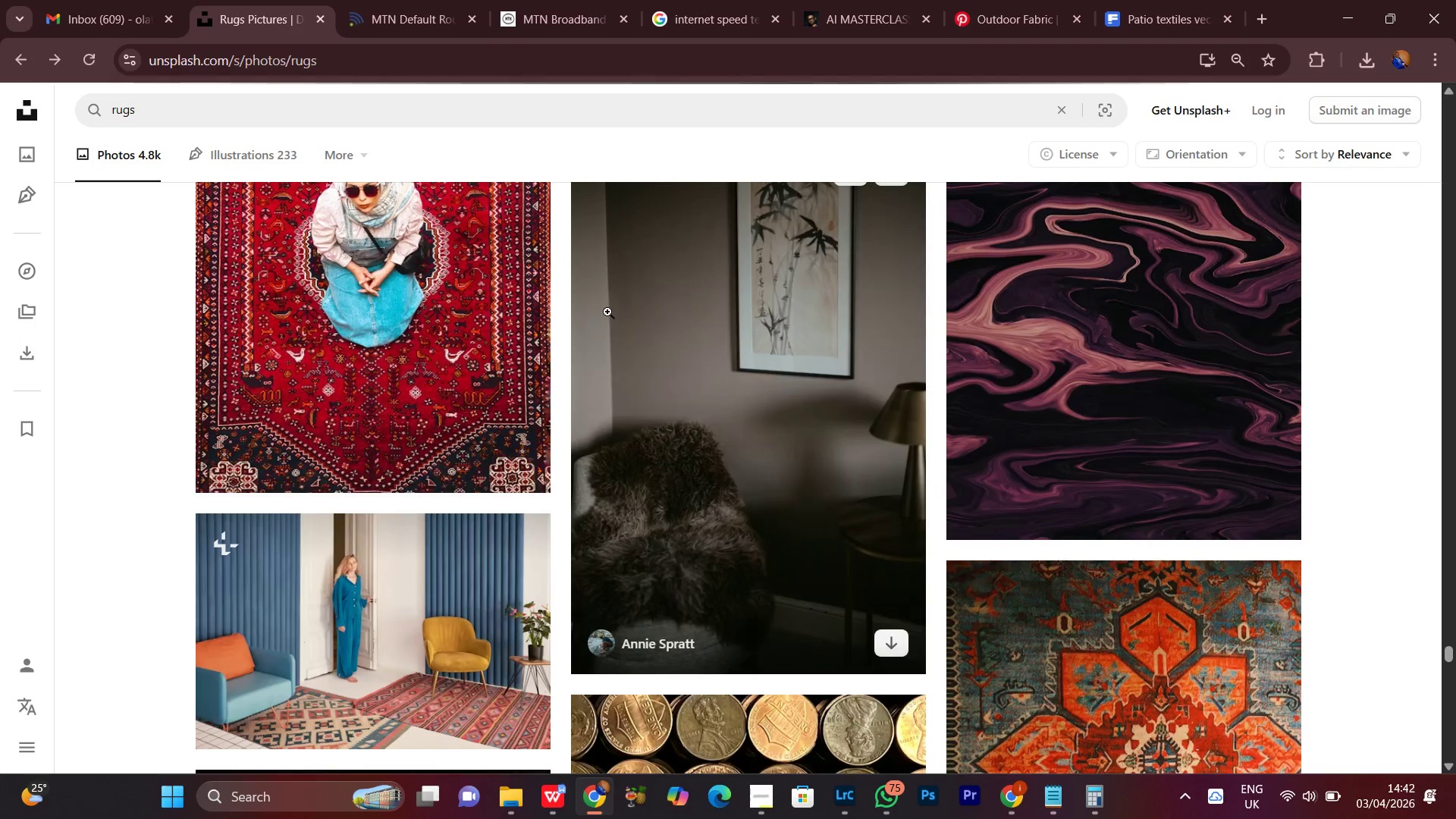 
left_click([1341, 12])
 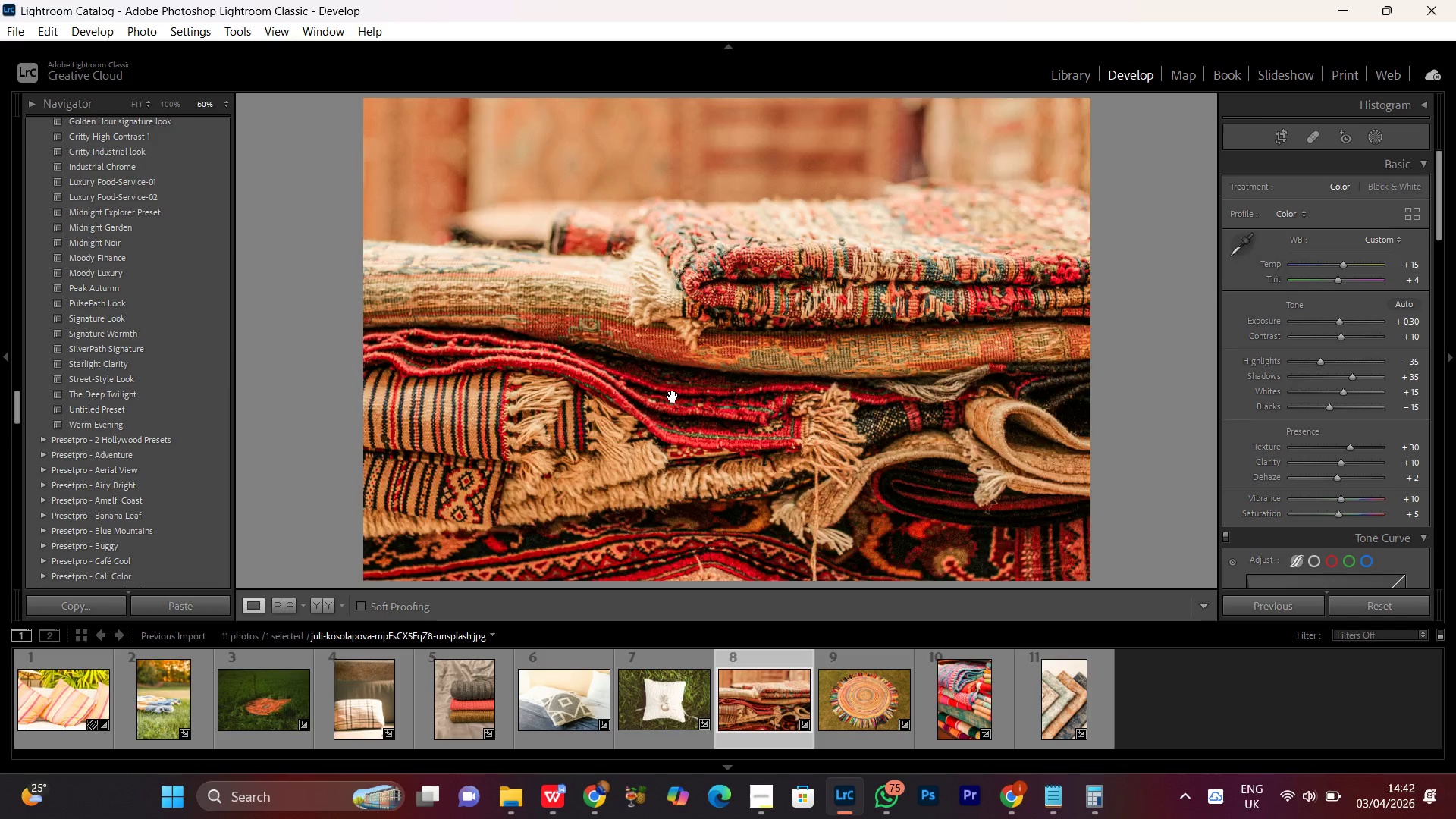 
double_click([673, 397])
 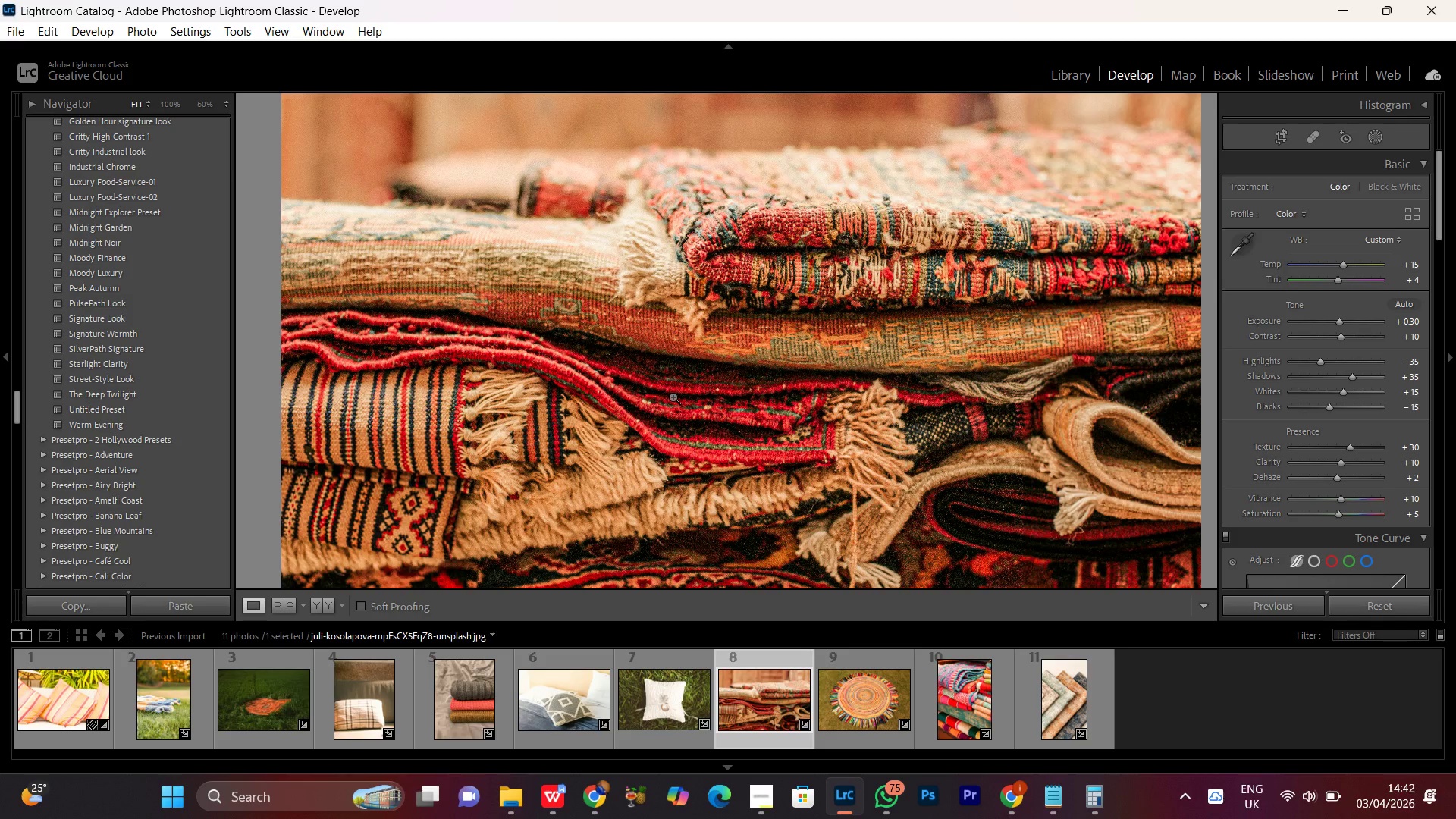 
triple_click([673, 397])
 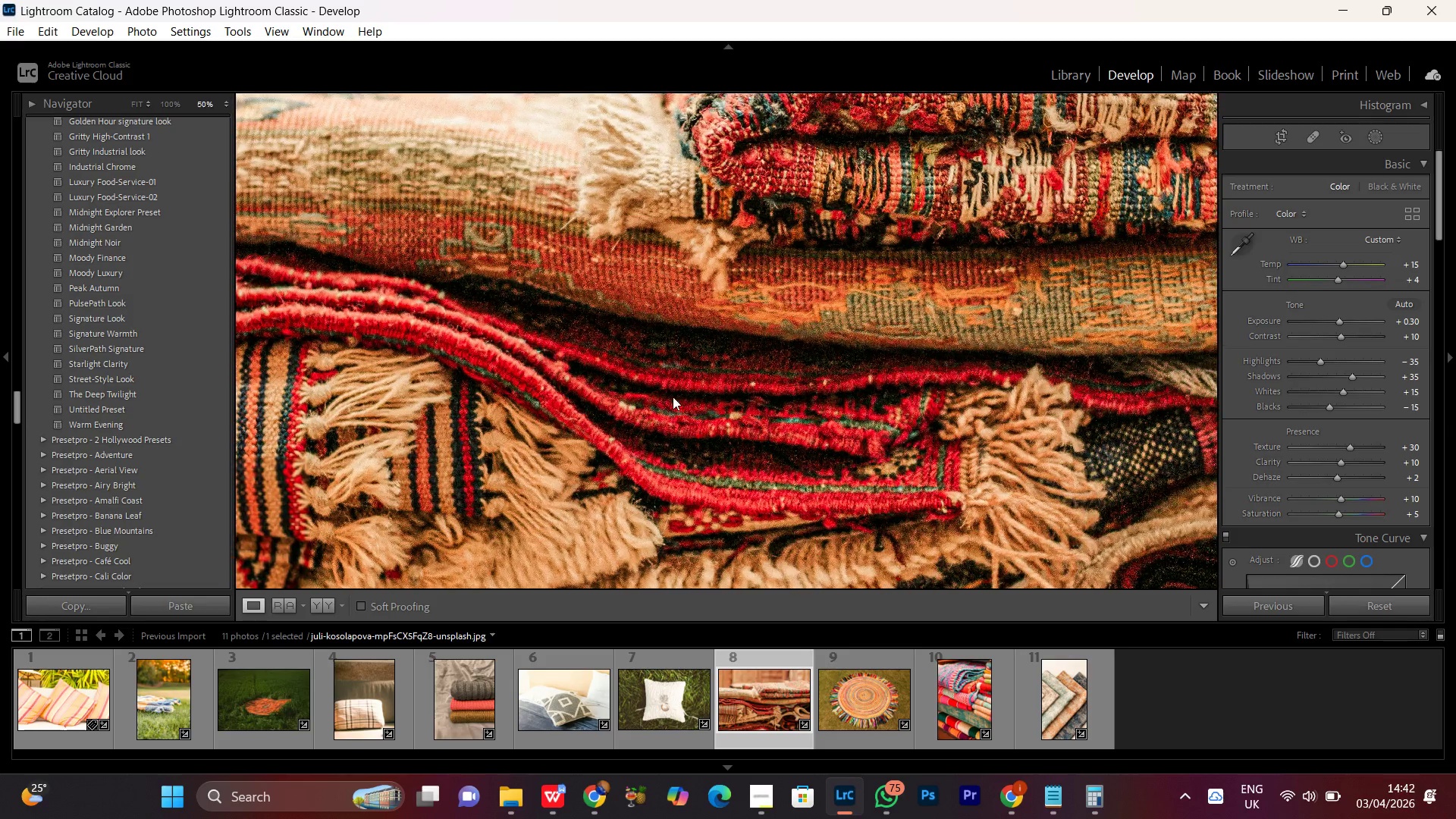 
triple_click([673, 397])
 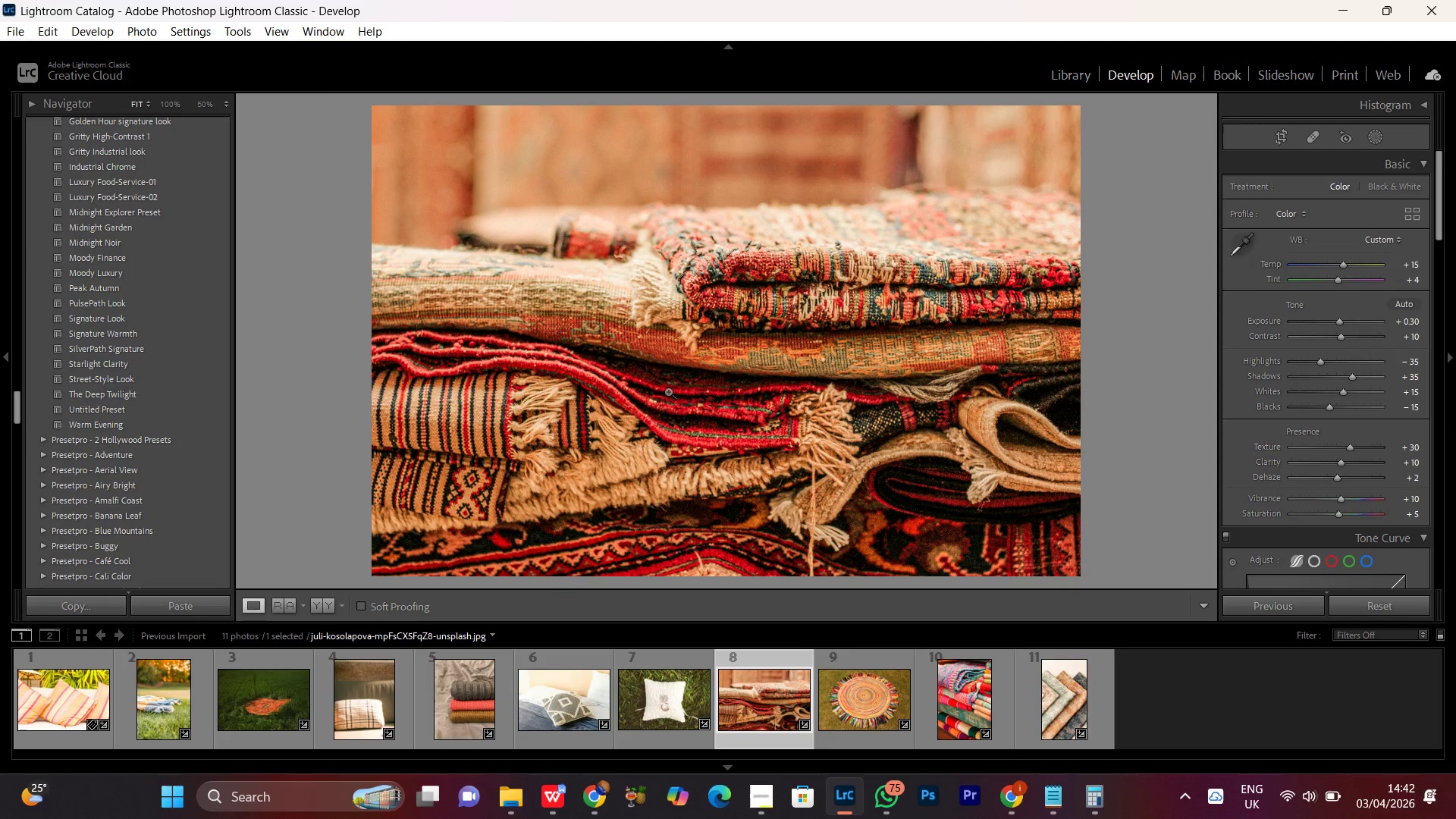 
double_click([686, 390])
 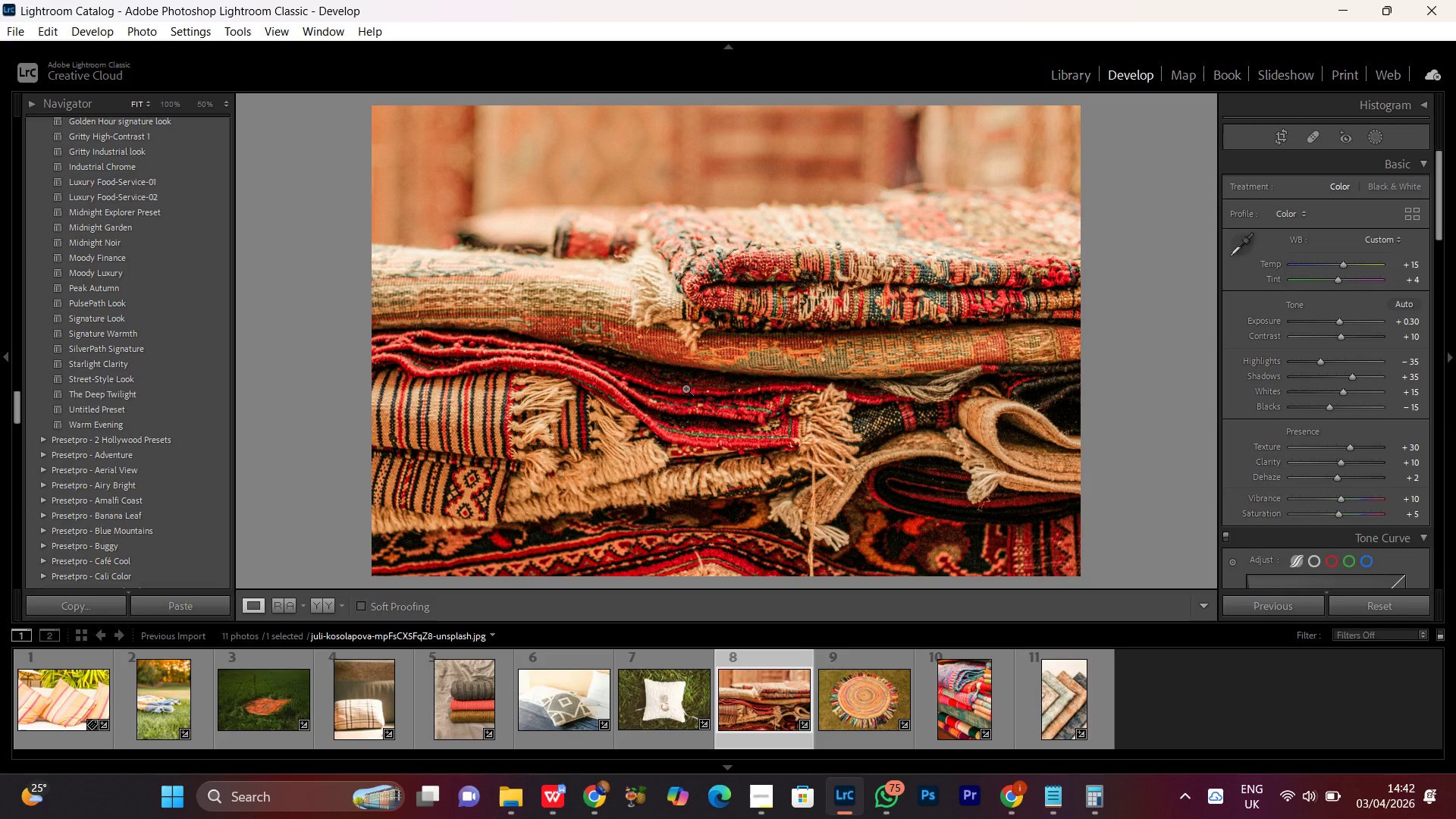 
wait(10.53)
 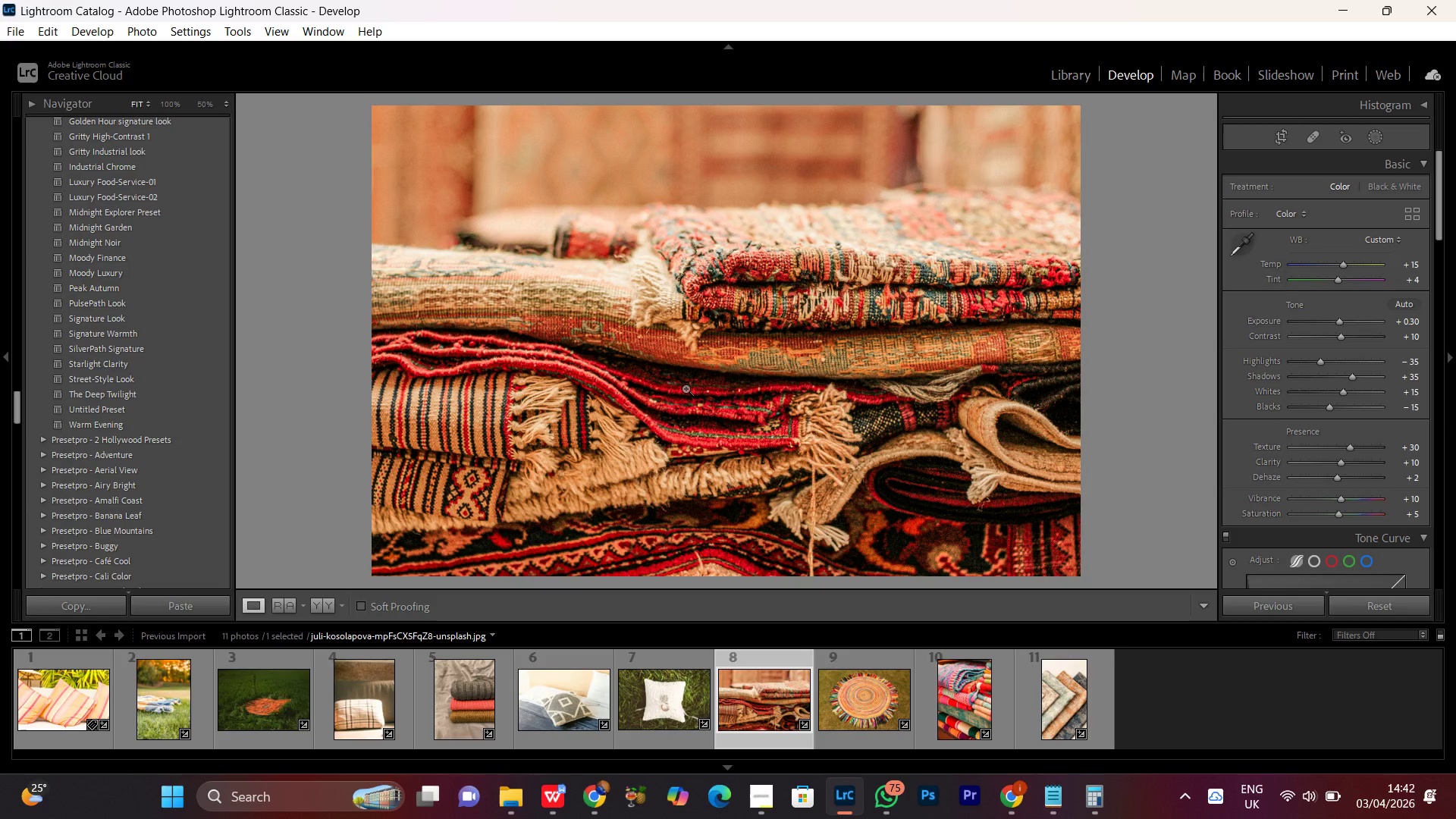 
double_click([768, 297])
 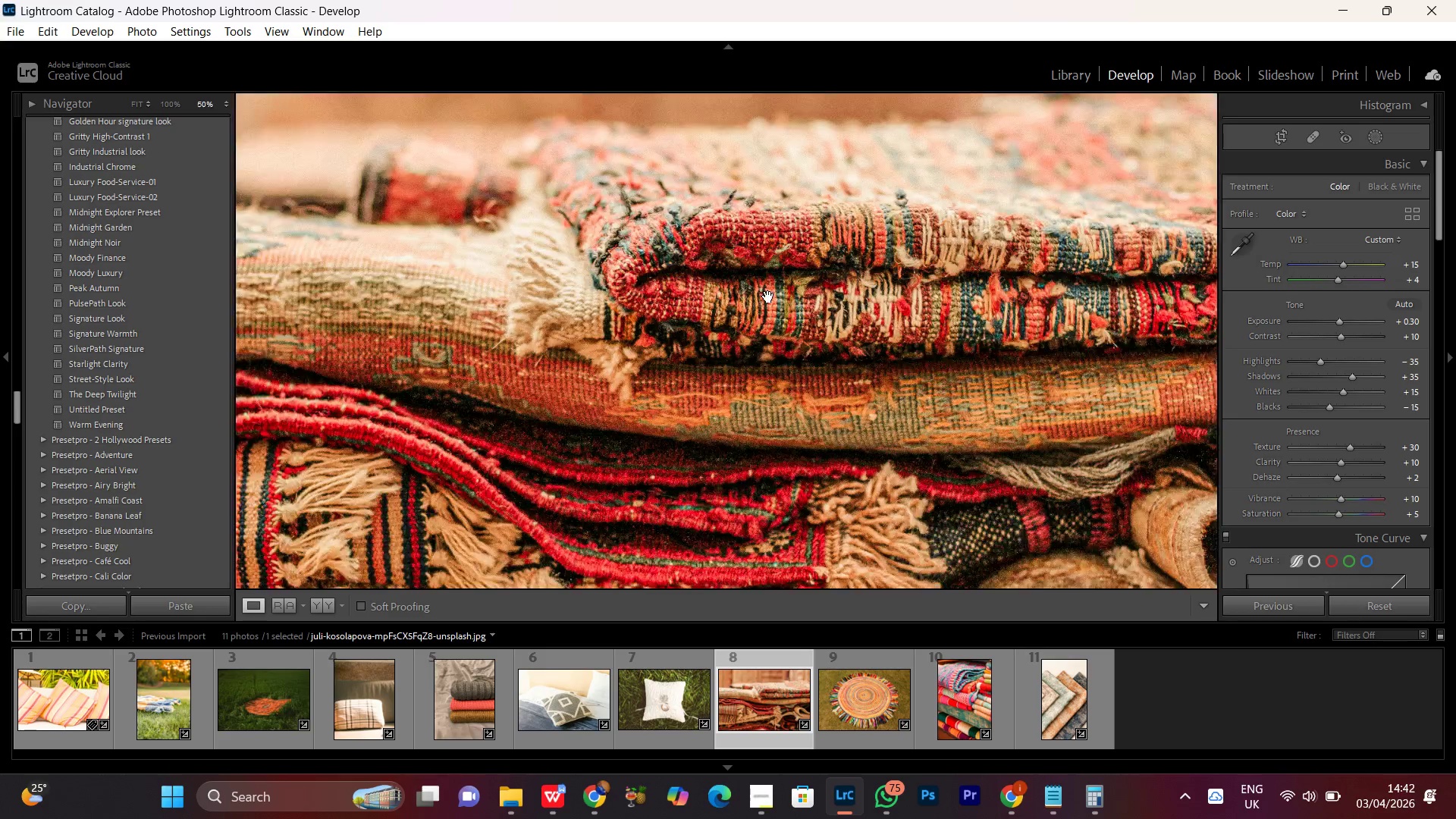 
double_click([768, 297])
 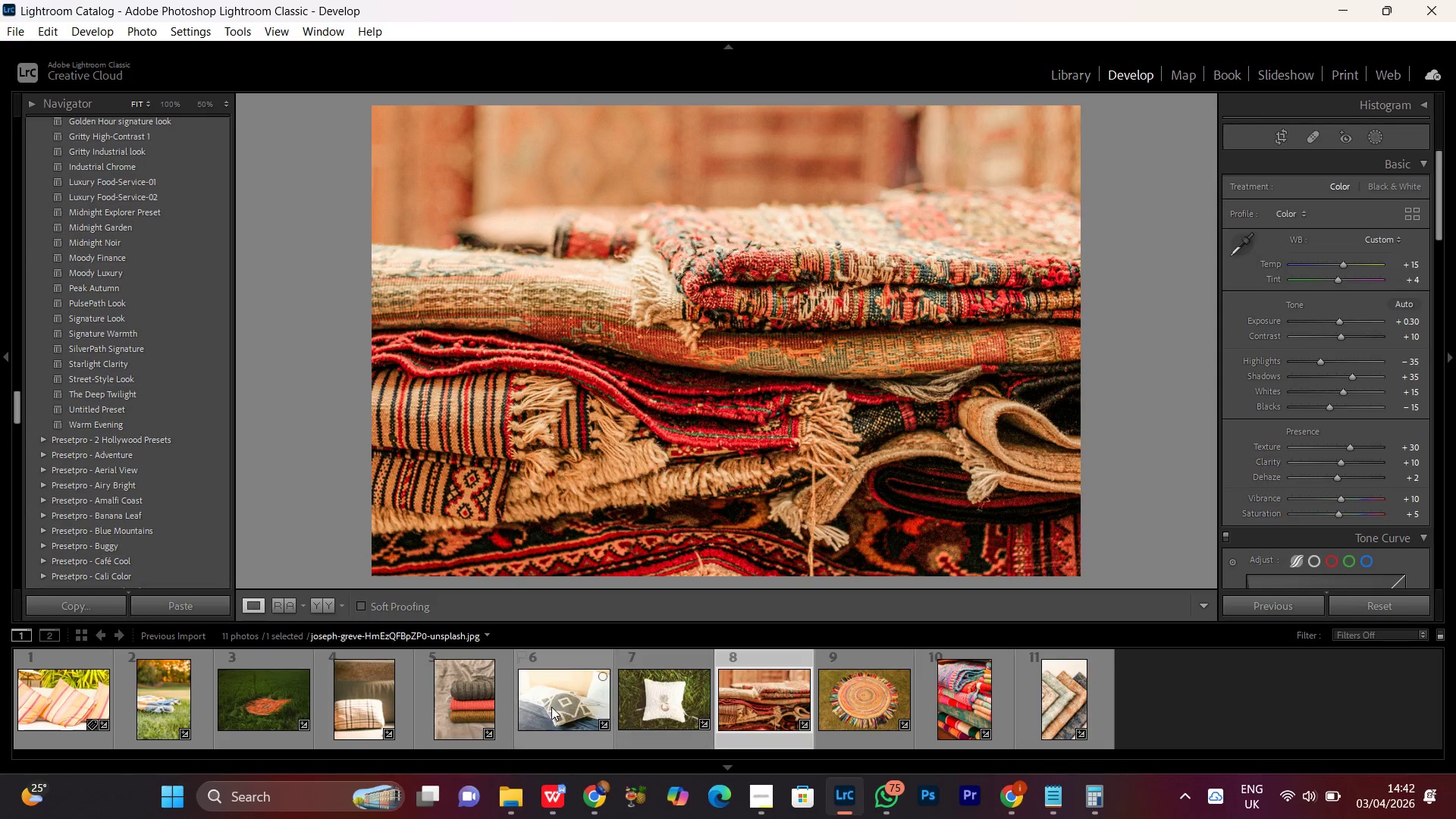 
wait(6.75)
 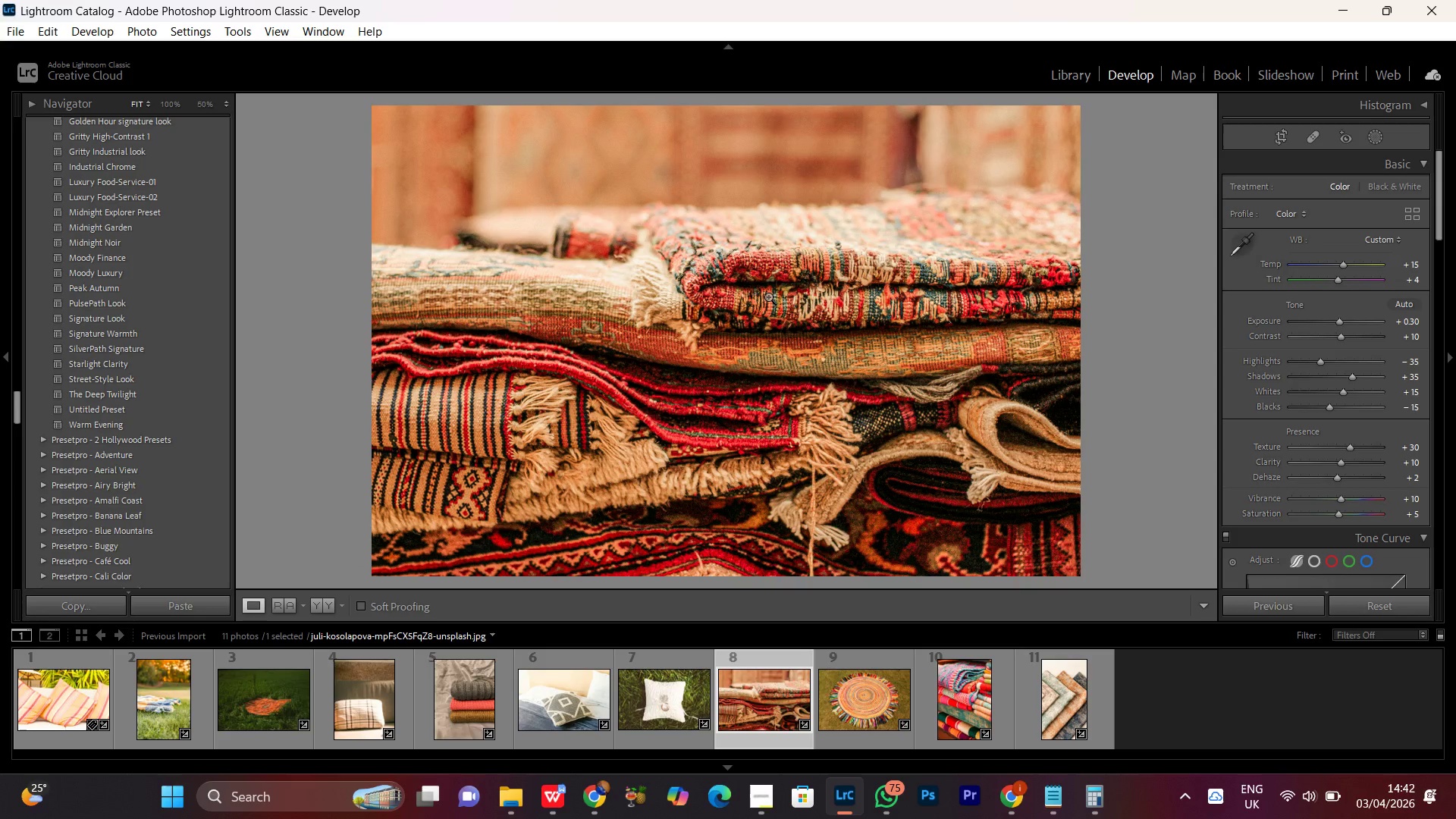 
double_click([555, 701])
 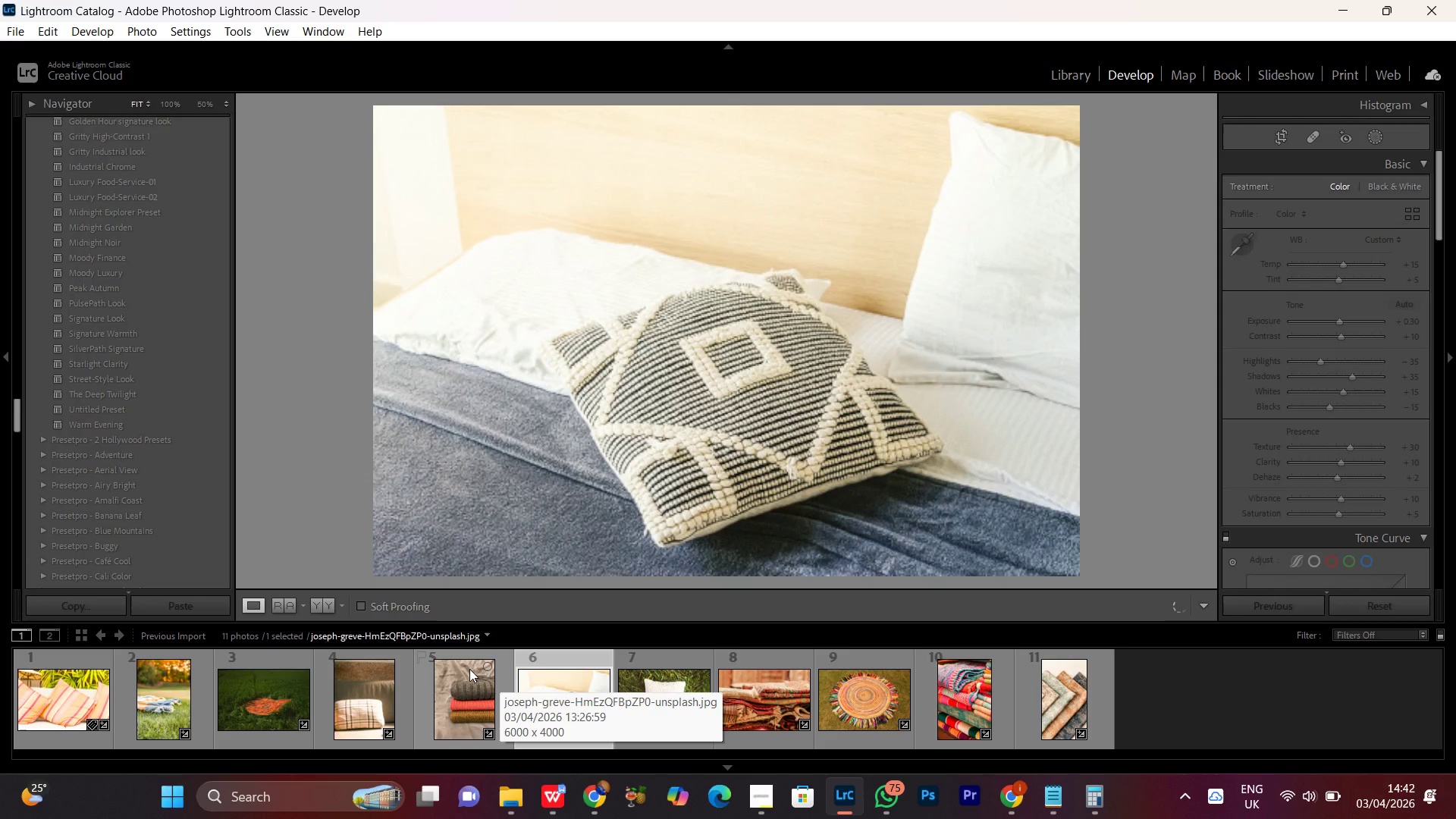 
left_click([318, 607])
 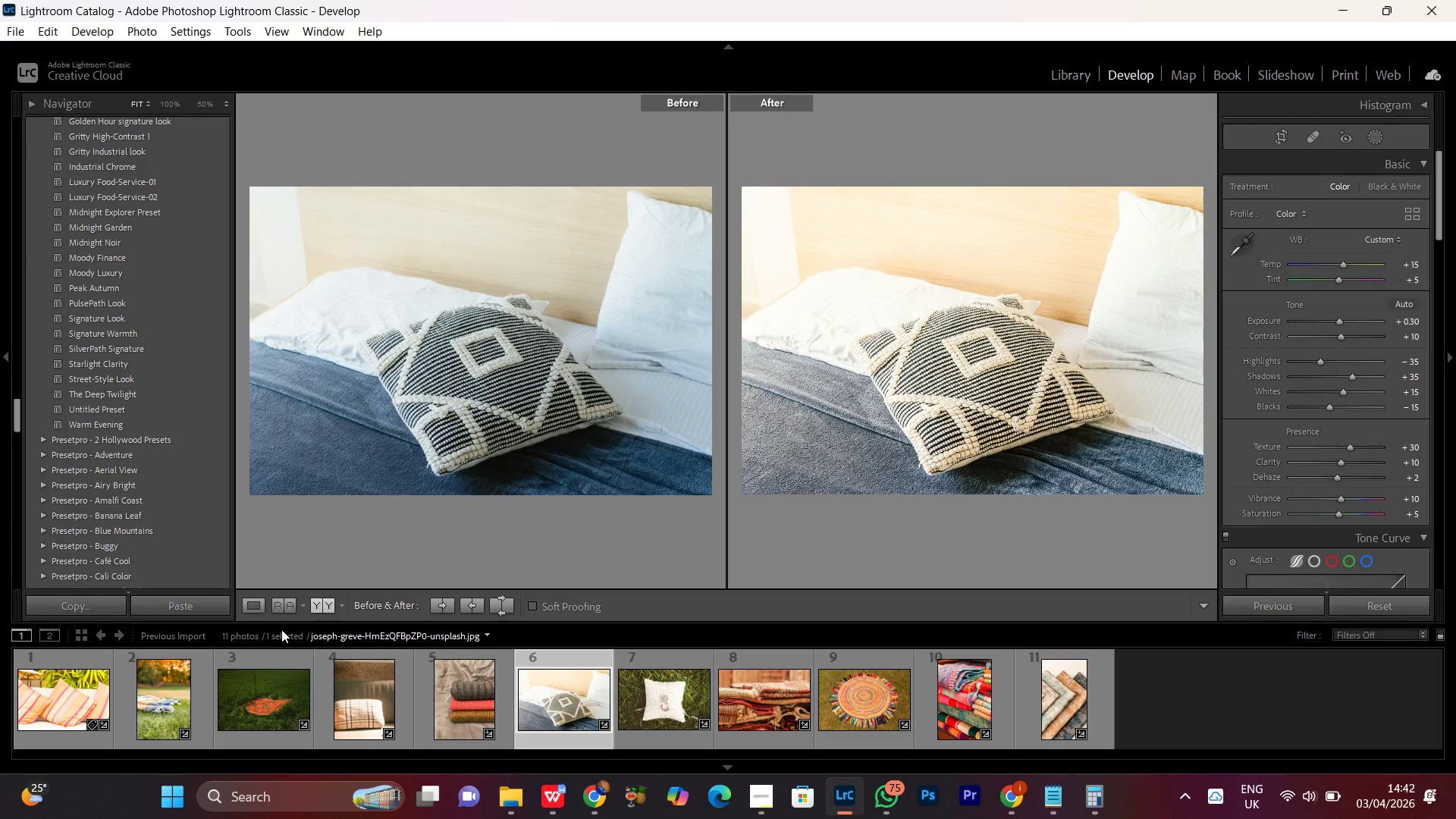 
left_click([249, 606])
 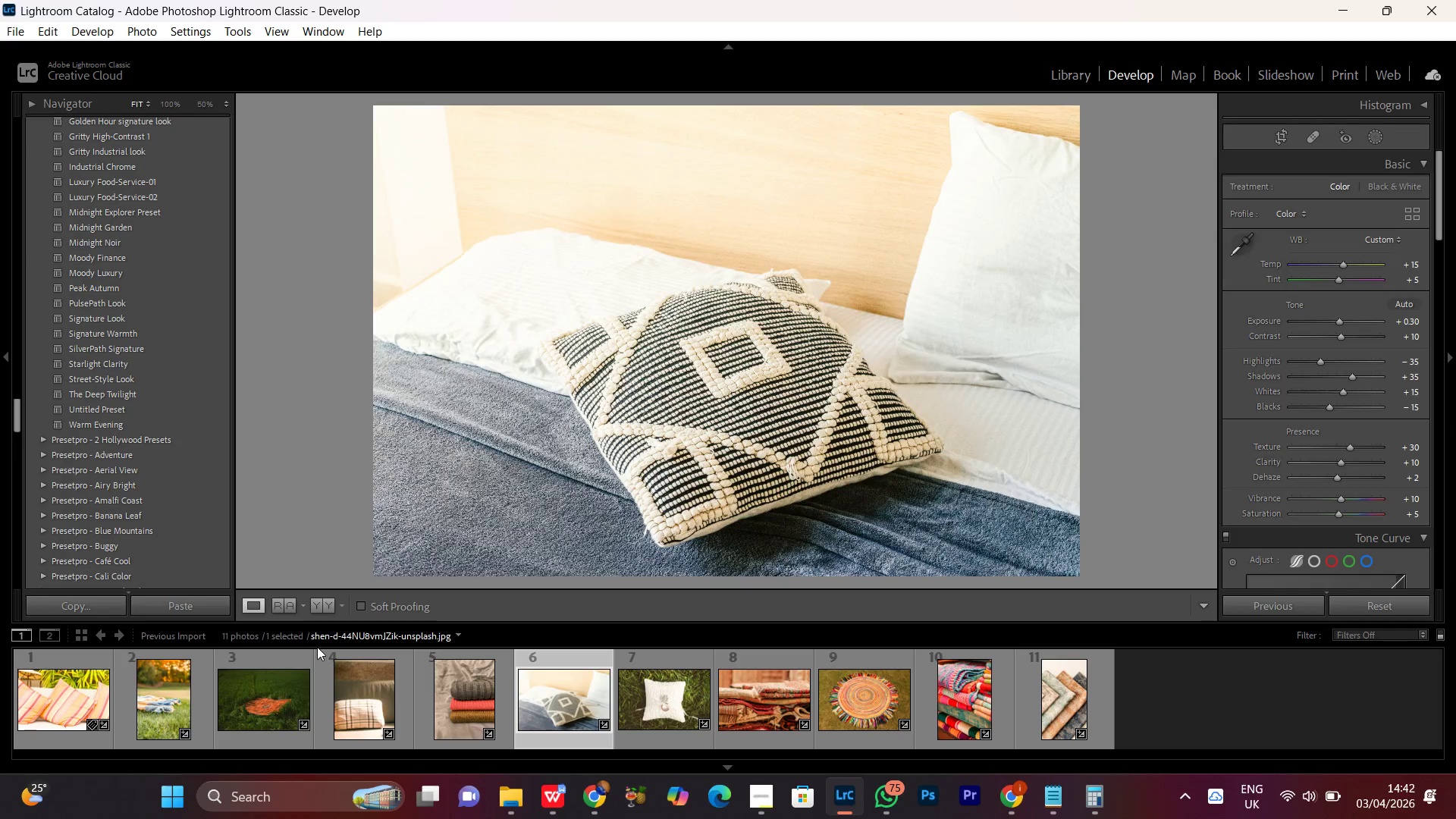 
key(Control+A)
 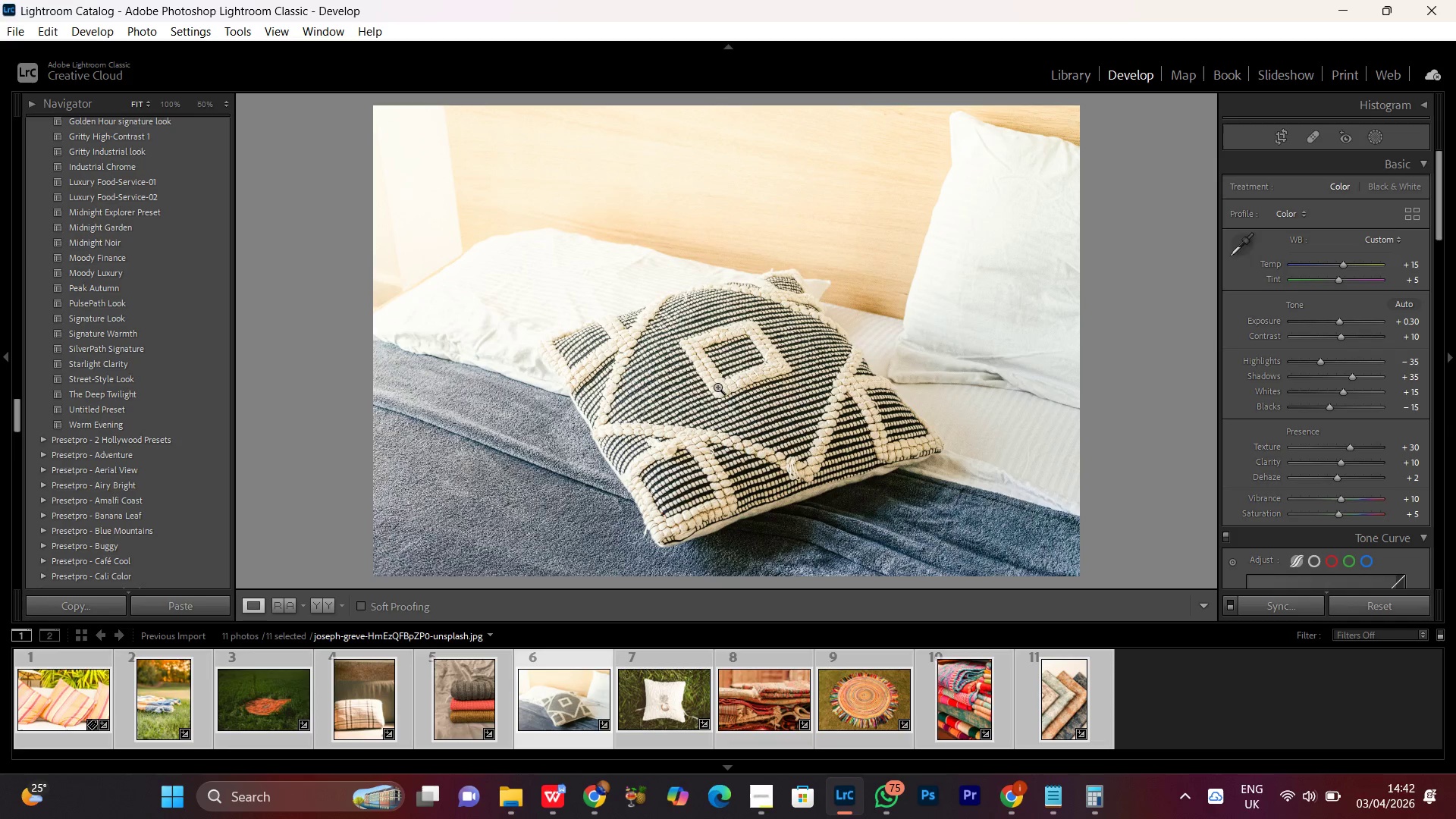 
double_click([723, 372])
 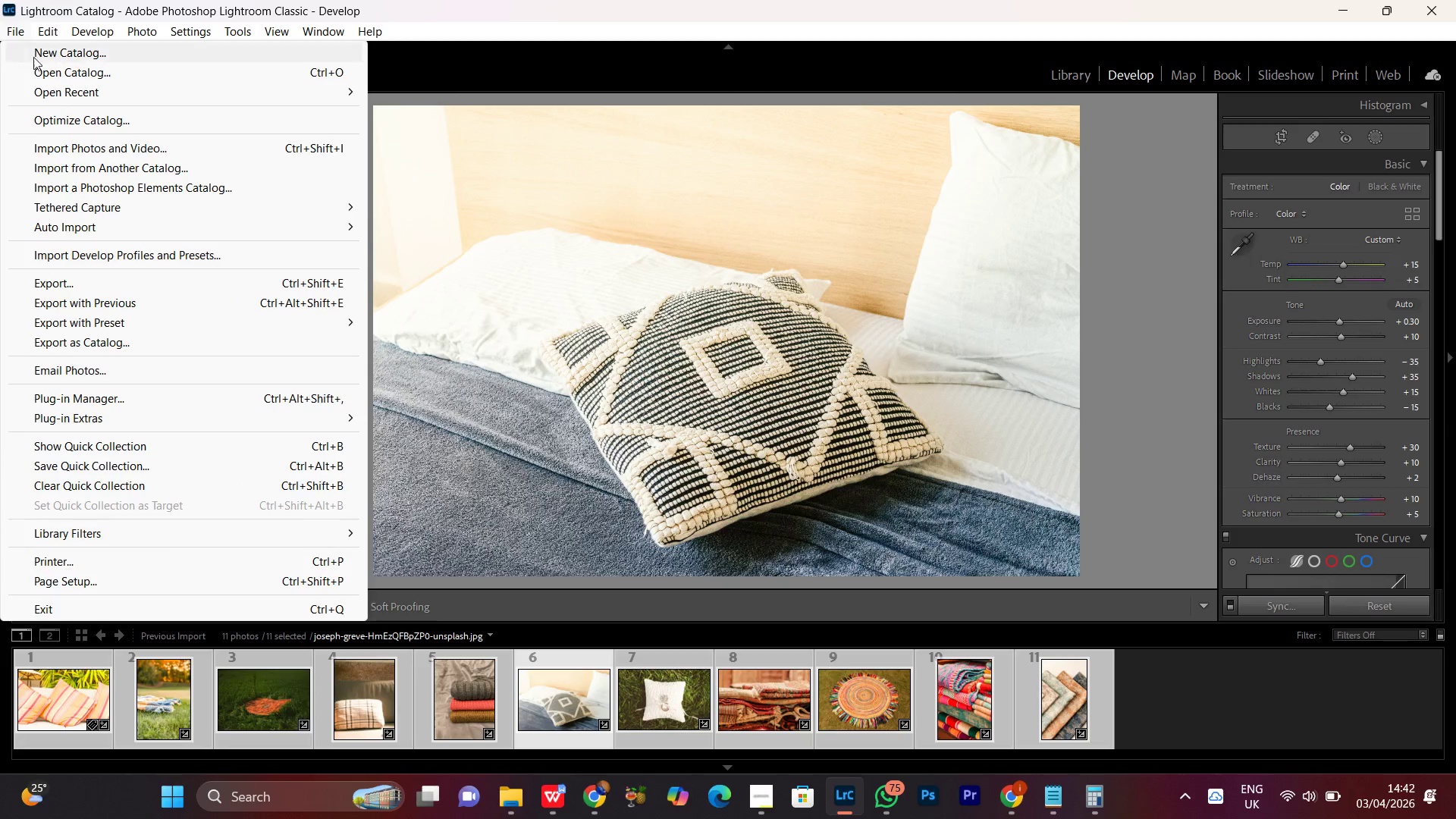 
mouse_move([123, 282])
 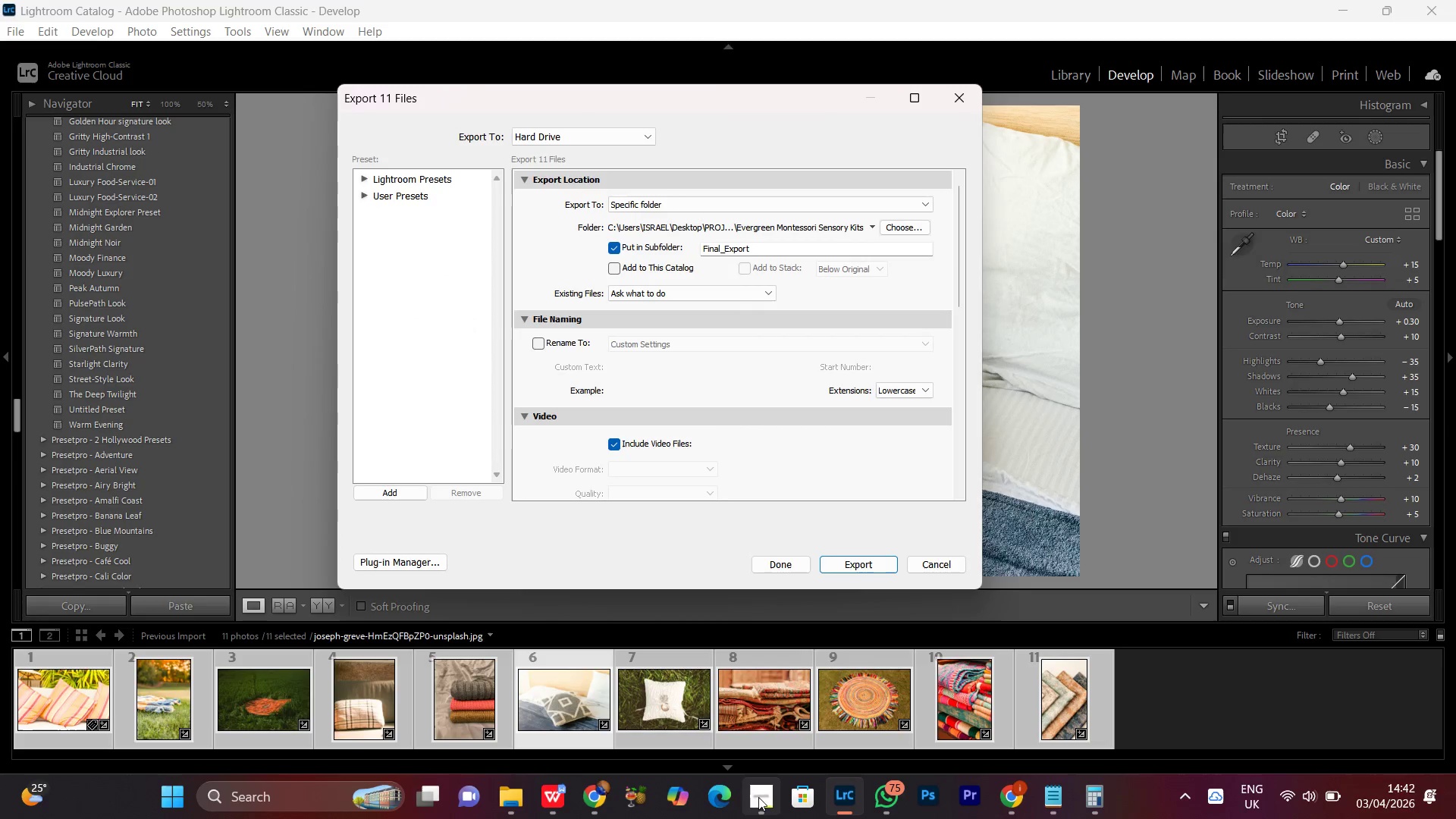 
left_click([758, 802])